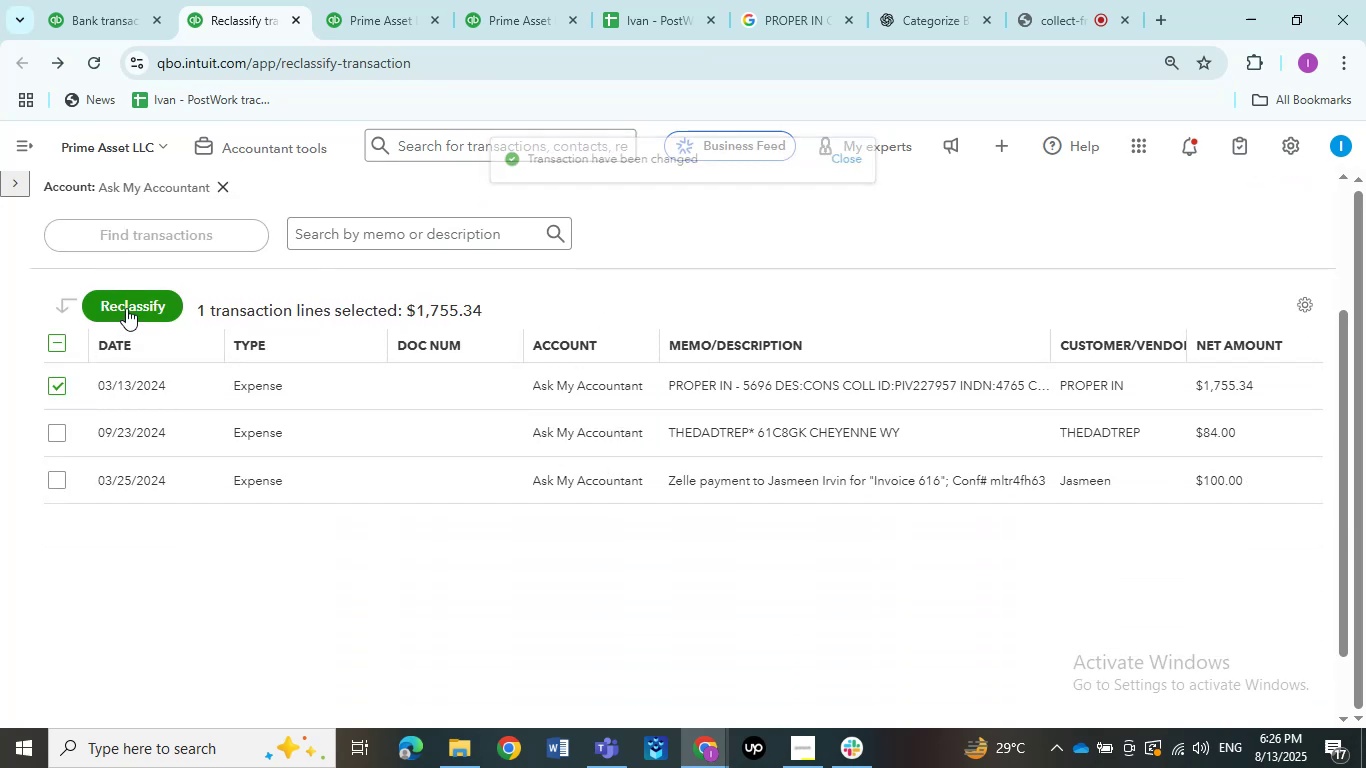 
left_click([126, 307])
 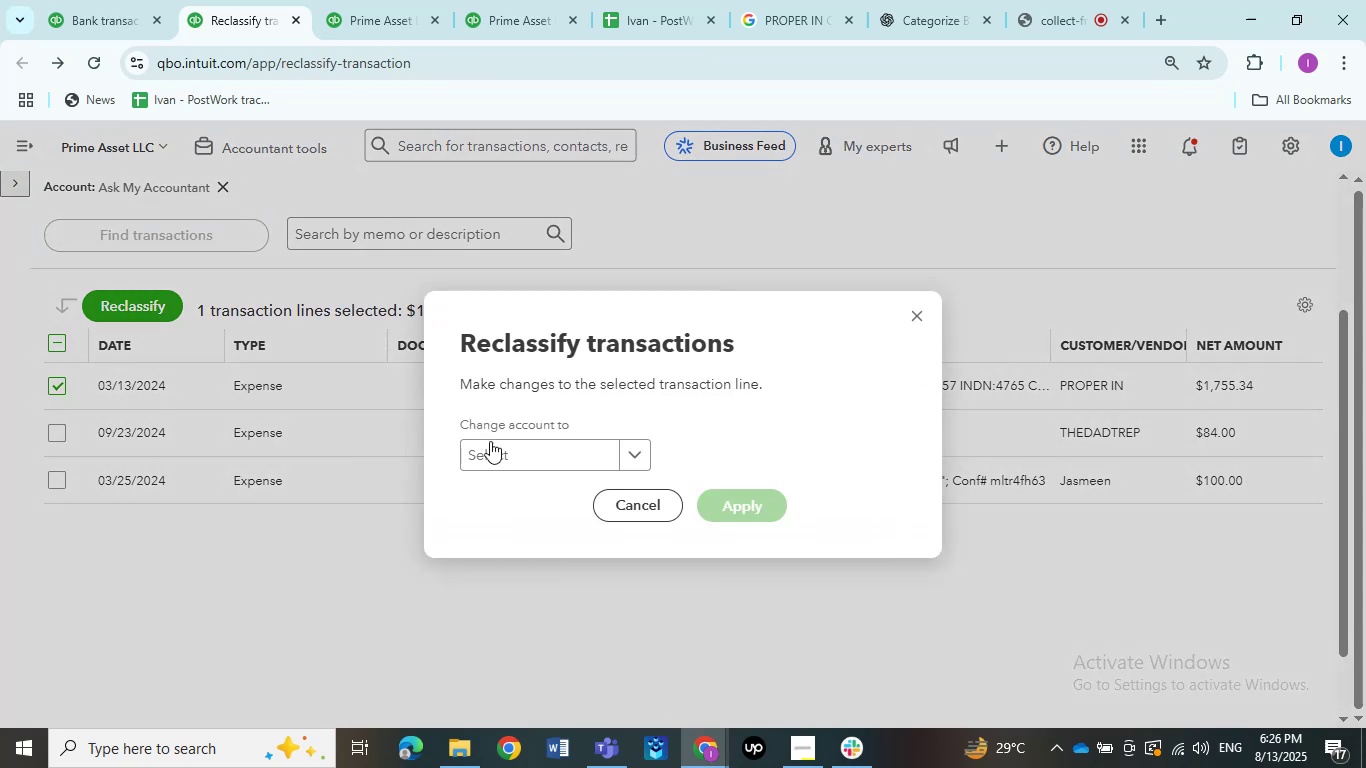 
double_click([501, 451])
 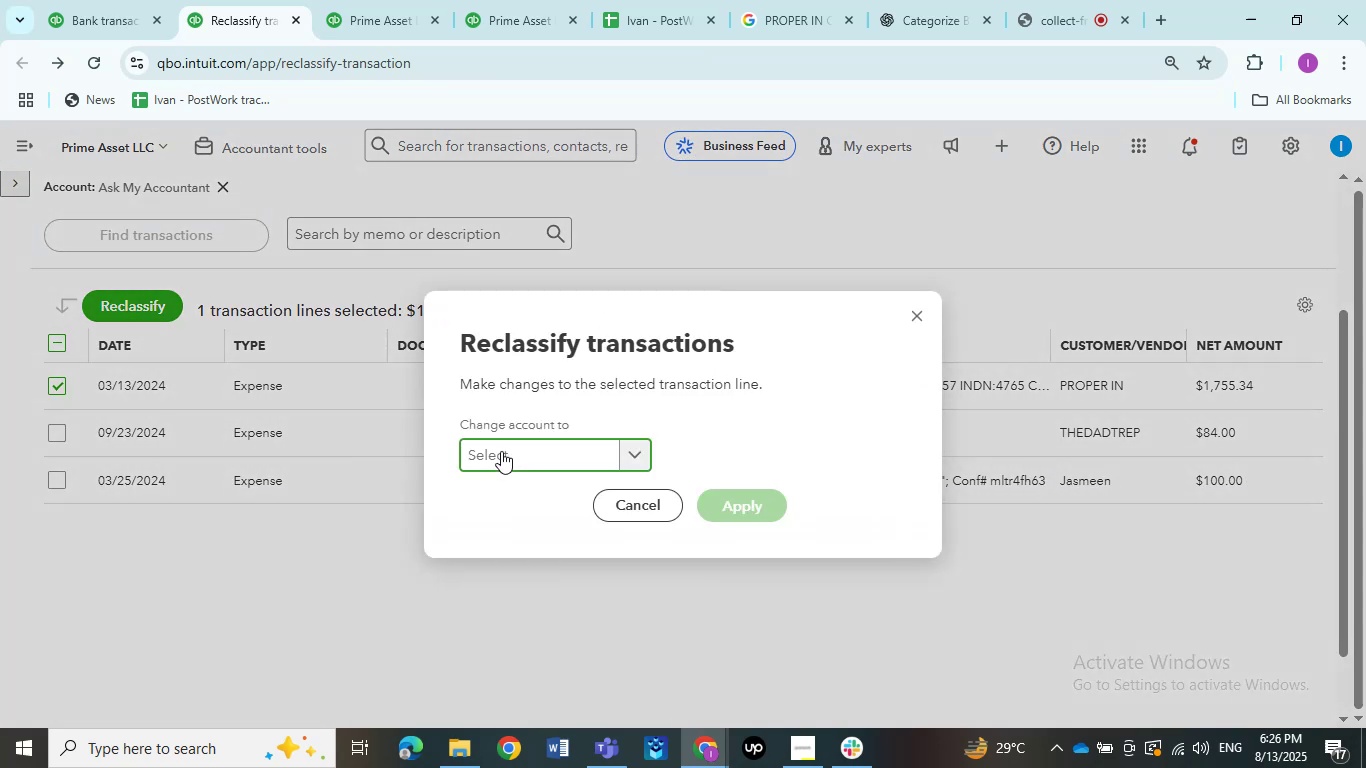 
type(rent)
 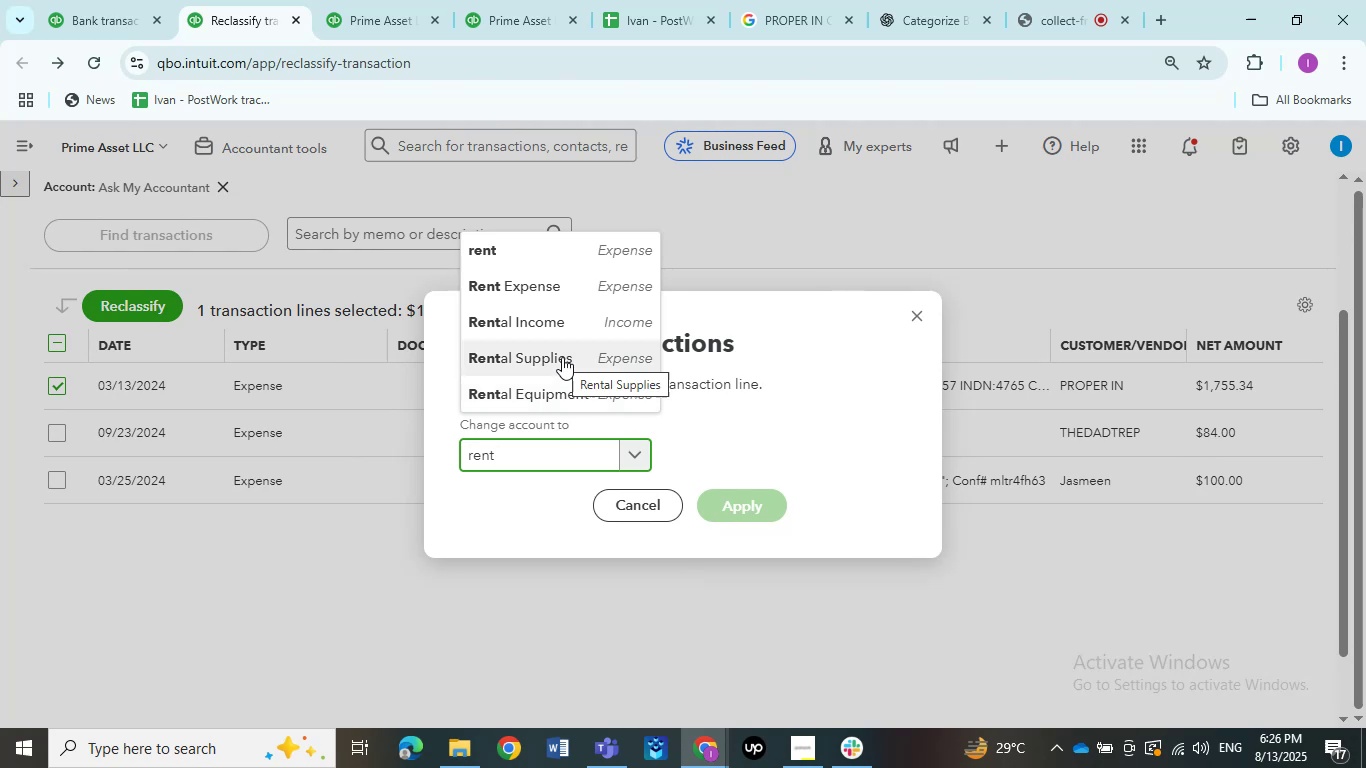 
wait(5.11)
 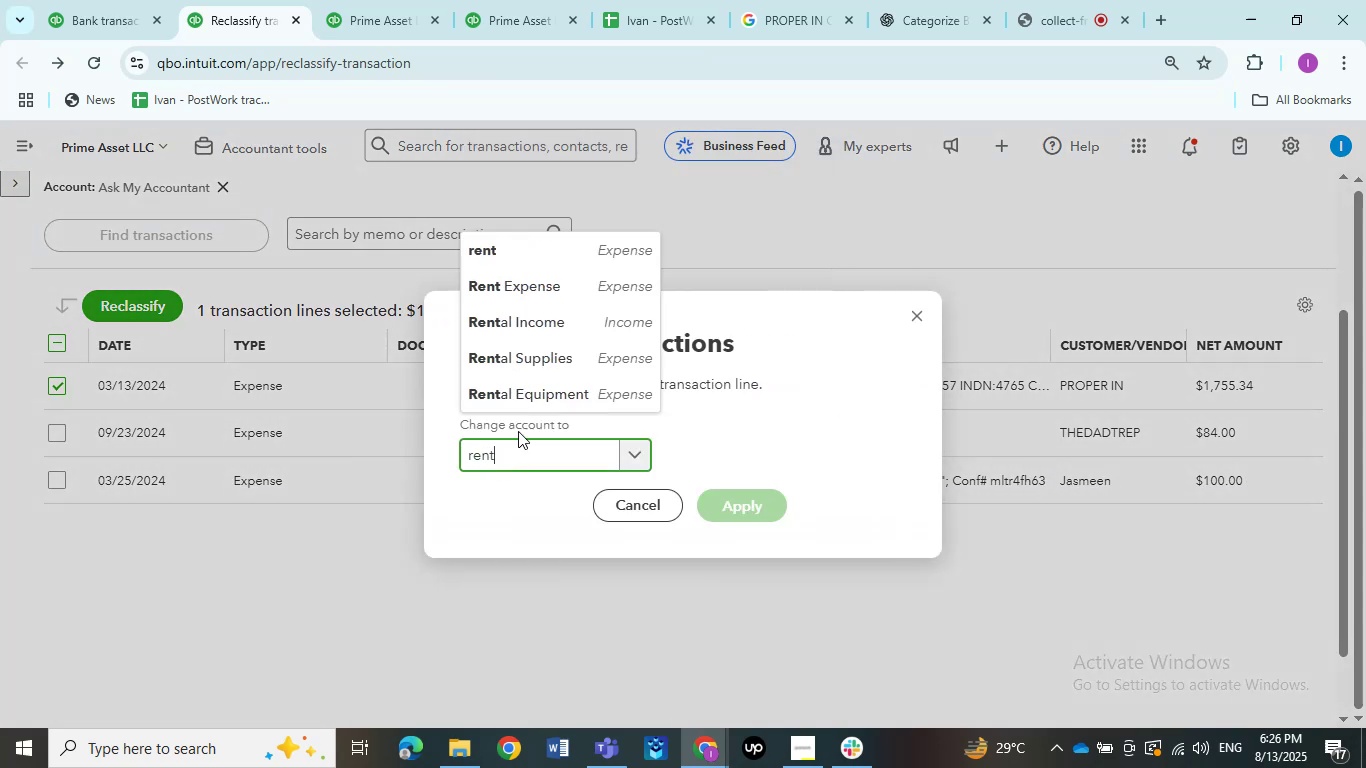 
left_click([515, 361])
 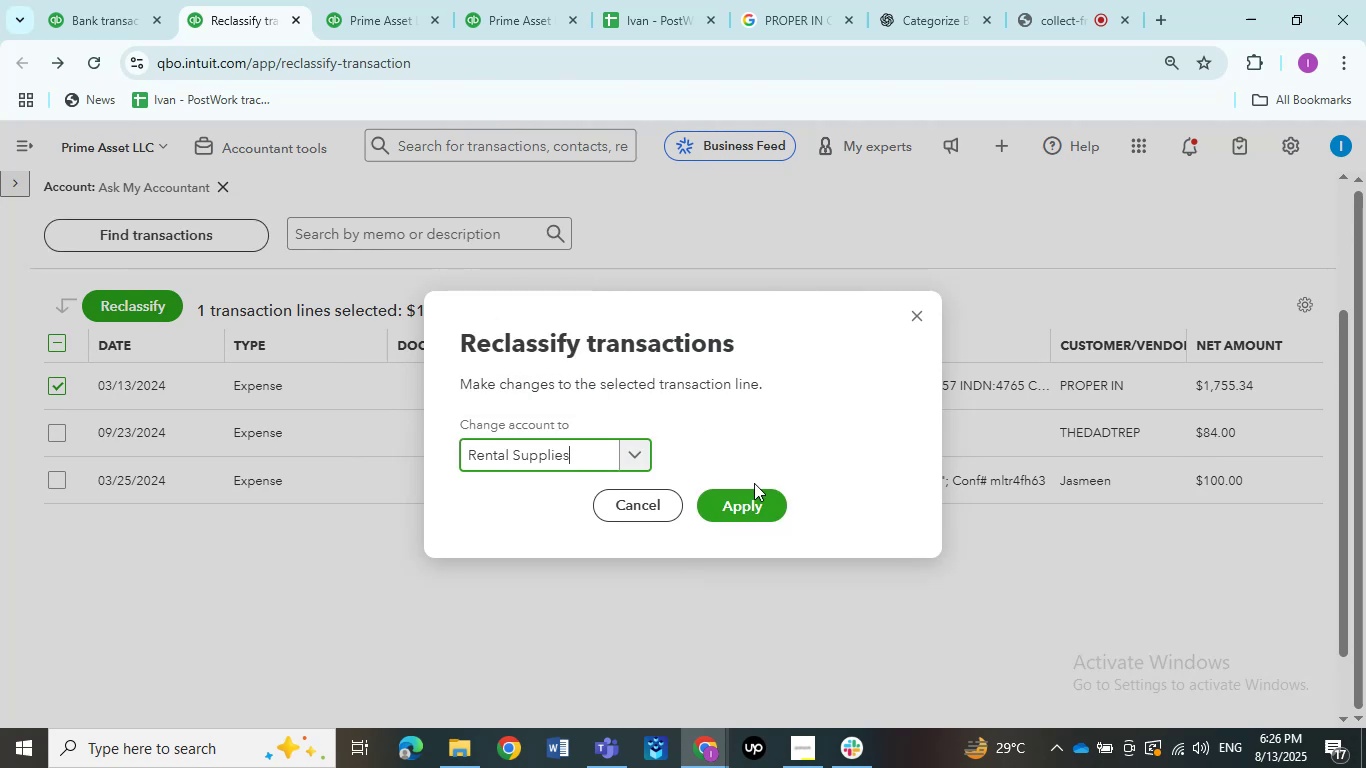 
wait(5.0)
 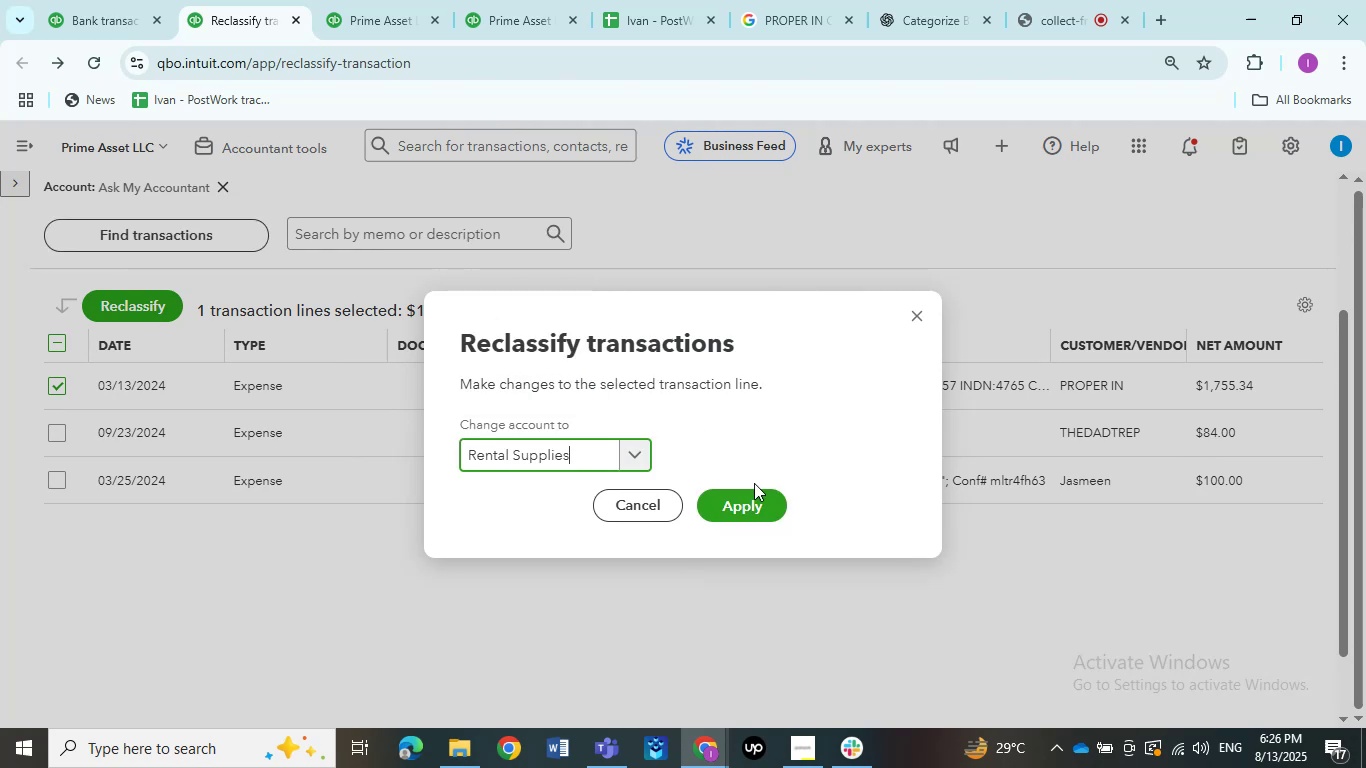 
left_click([759, 503])
 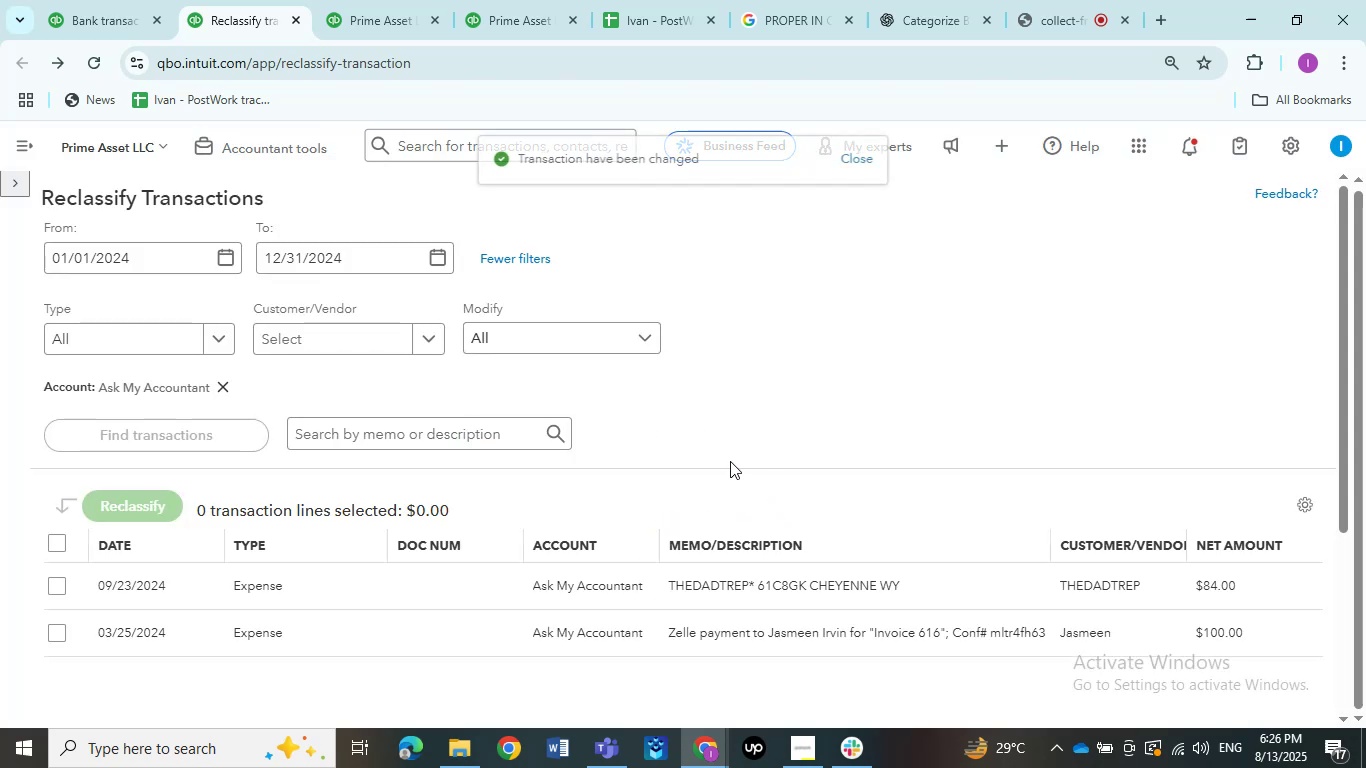 
scroll: coordinate [743, 411], scroll_direction: down, amount: 1.0
 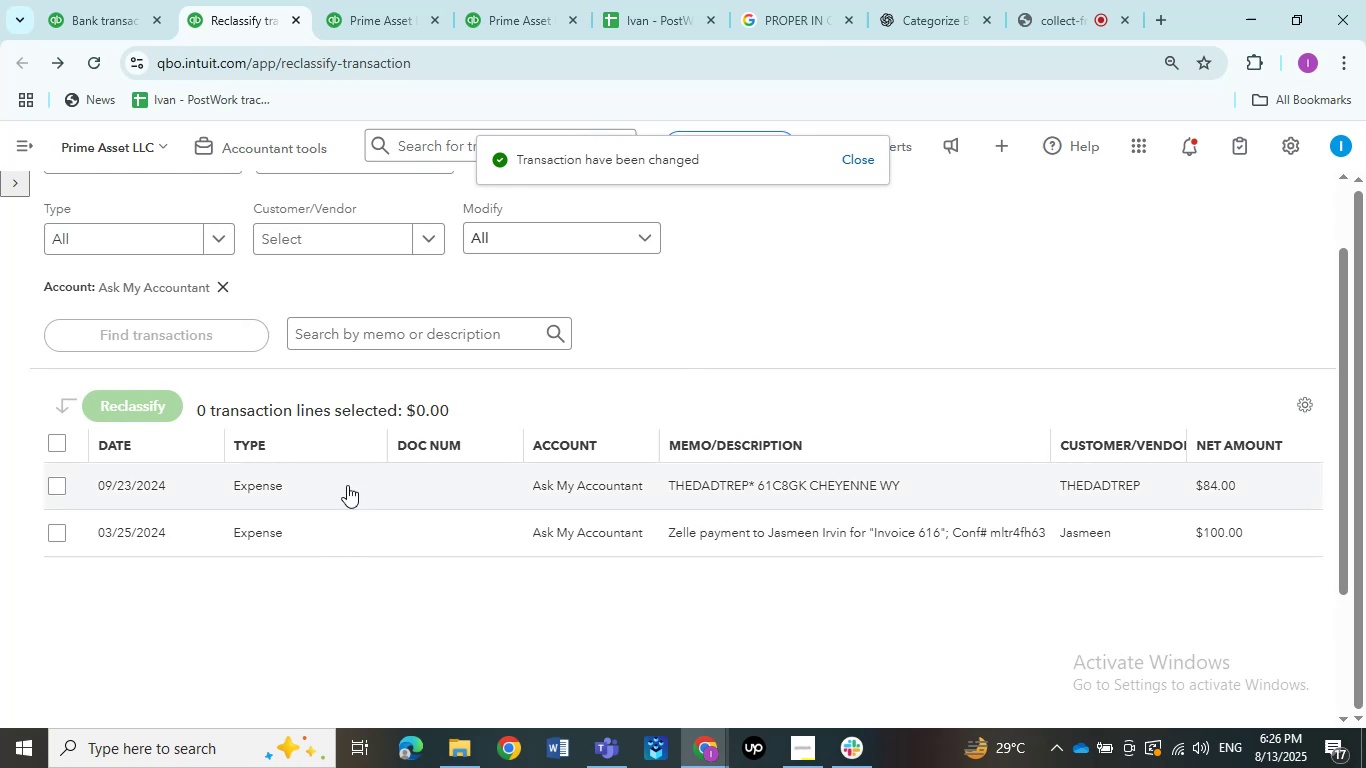 
left_click([51, 535])
 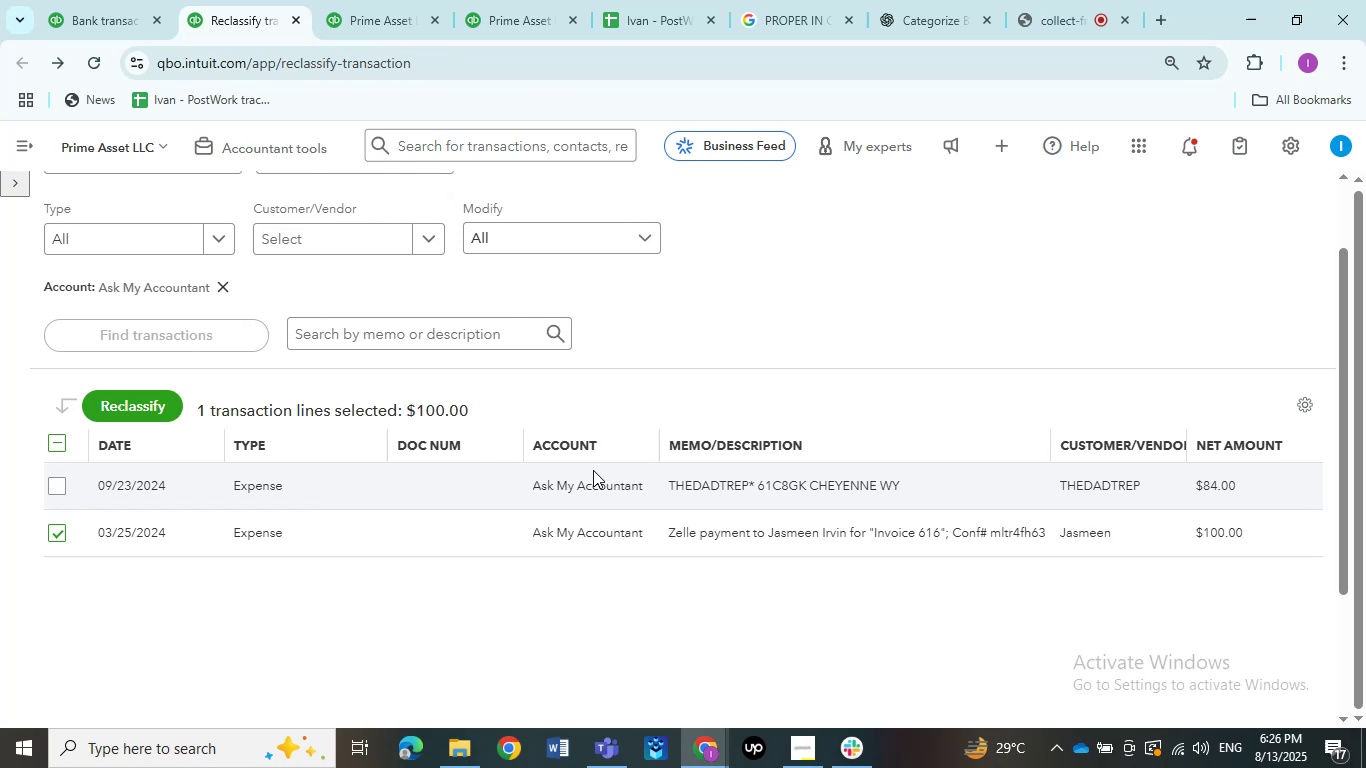 
wait(25.36)
 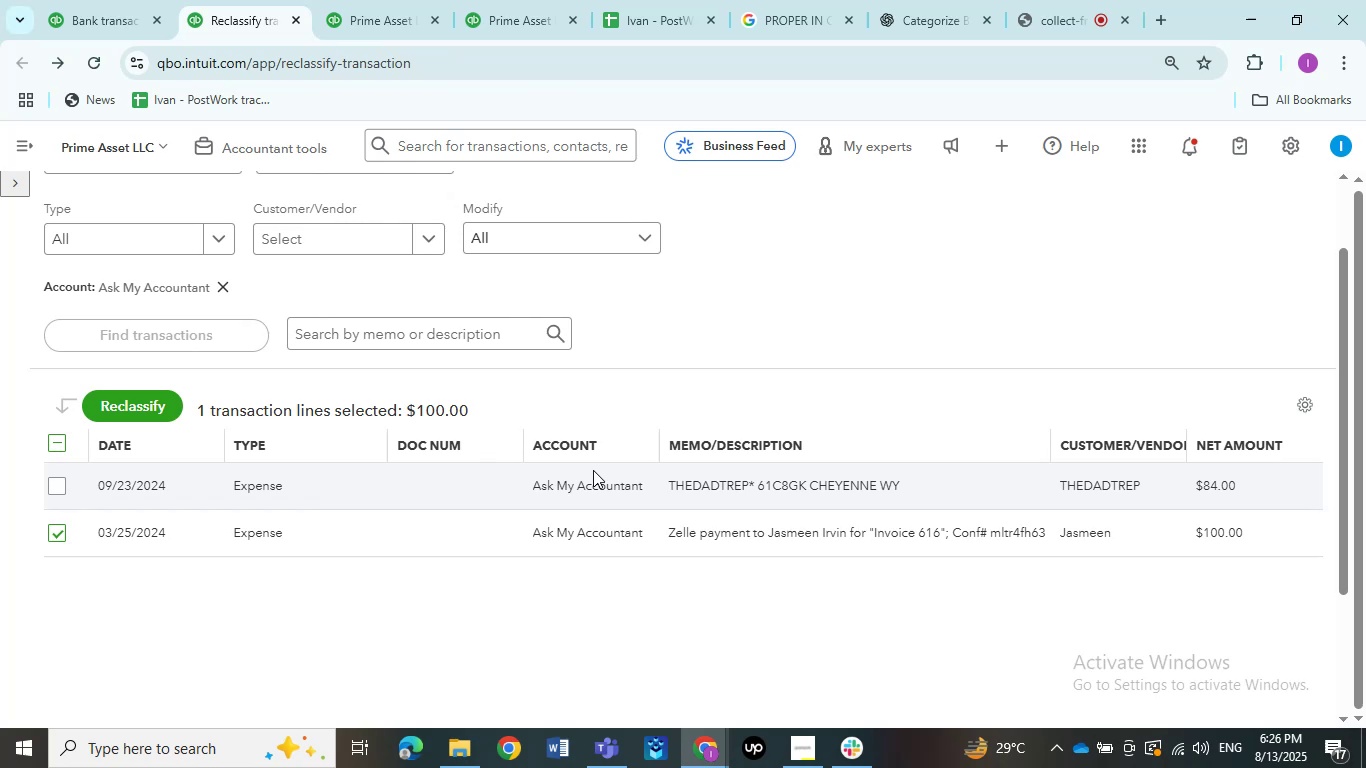 
left_click_drag(start_coordinate=[668, 486], to_coordinate=[645, 487])
 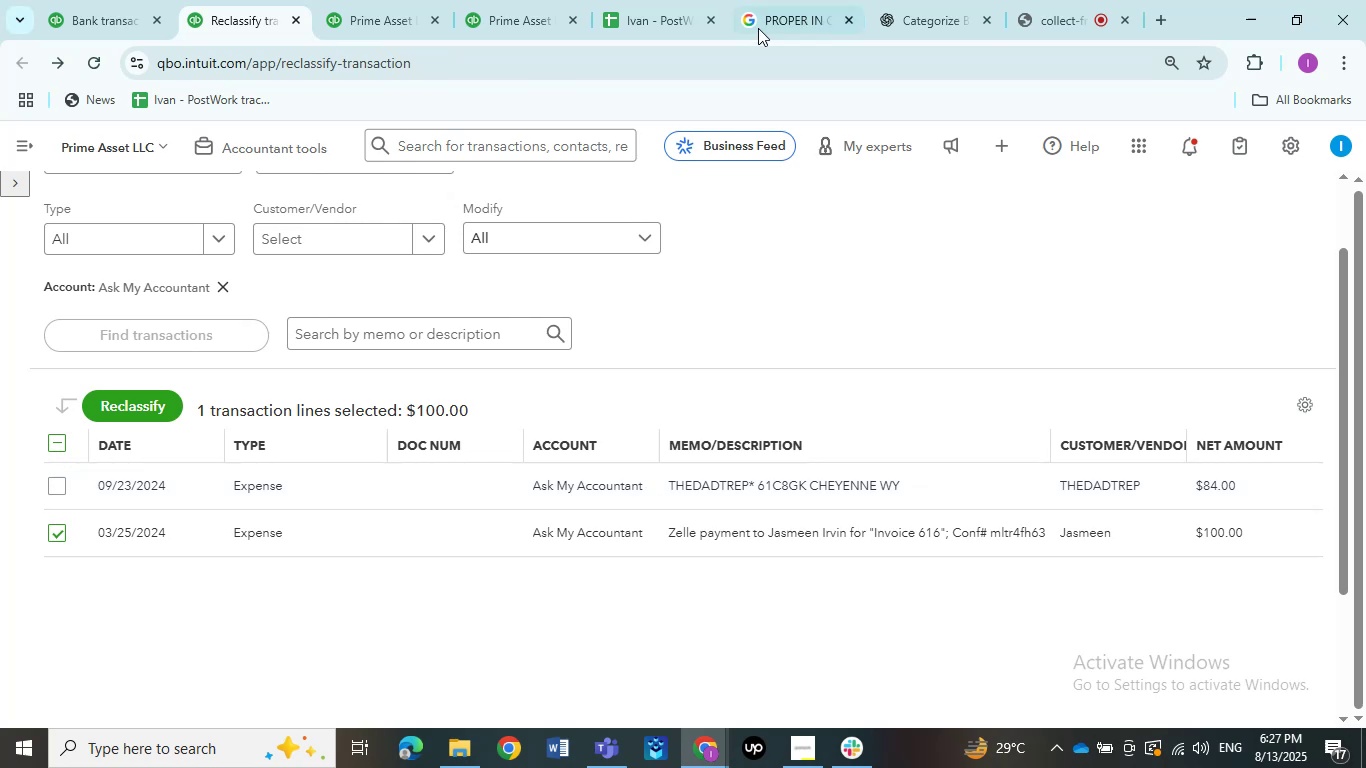 
key(Control+C)
 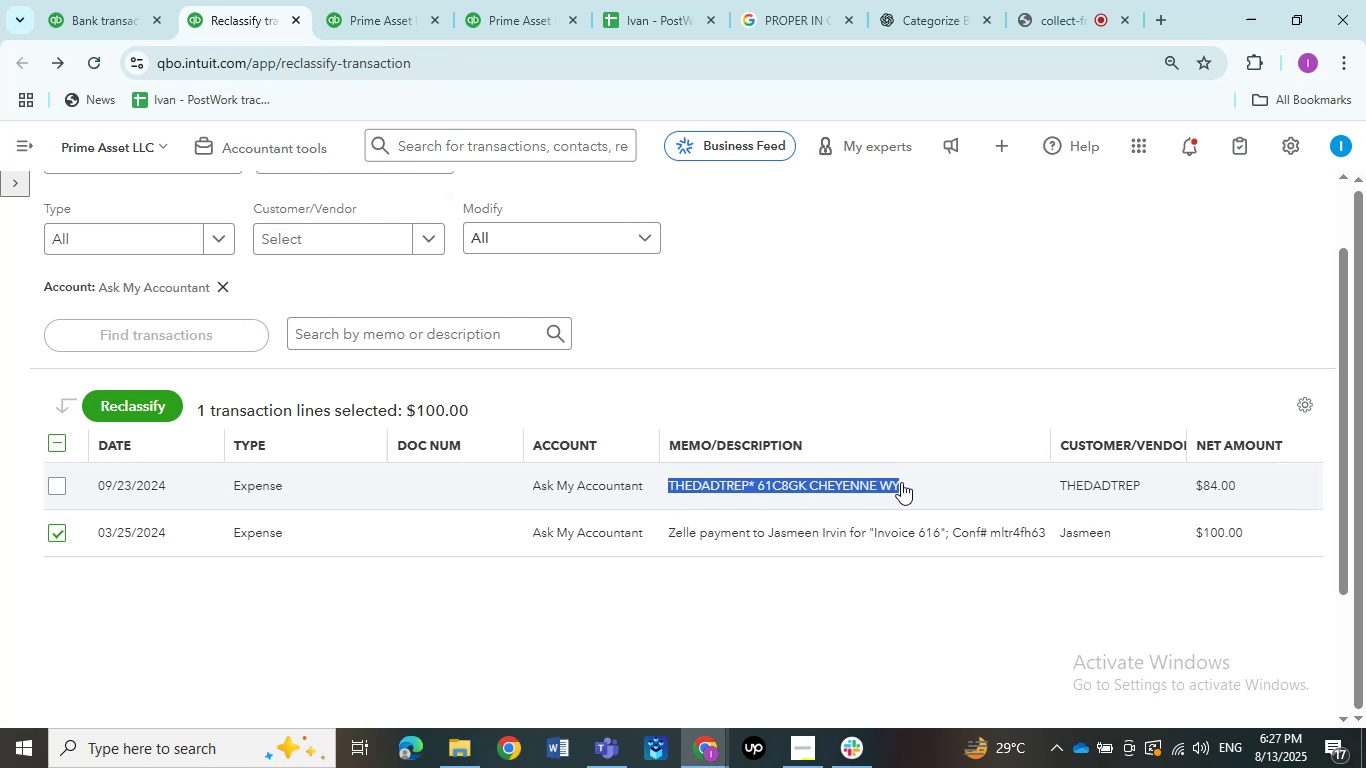 
key(Control+C)
 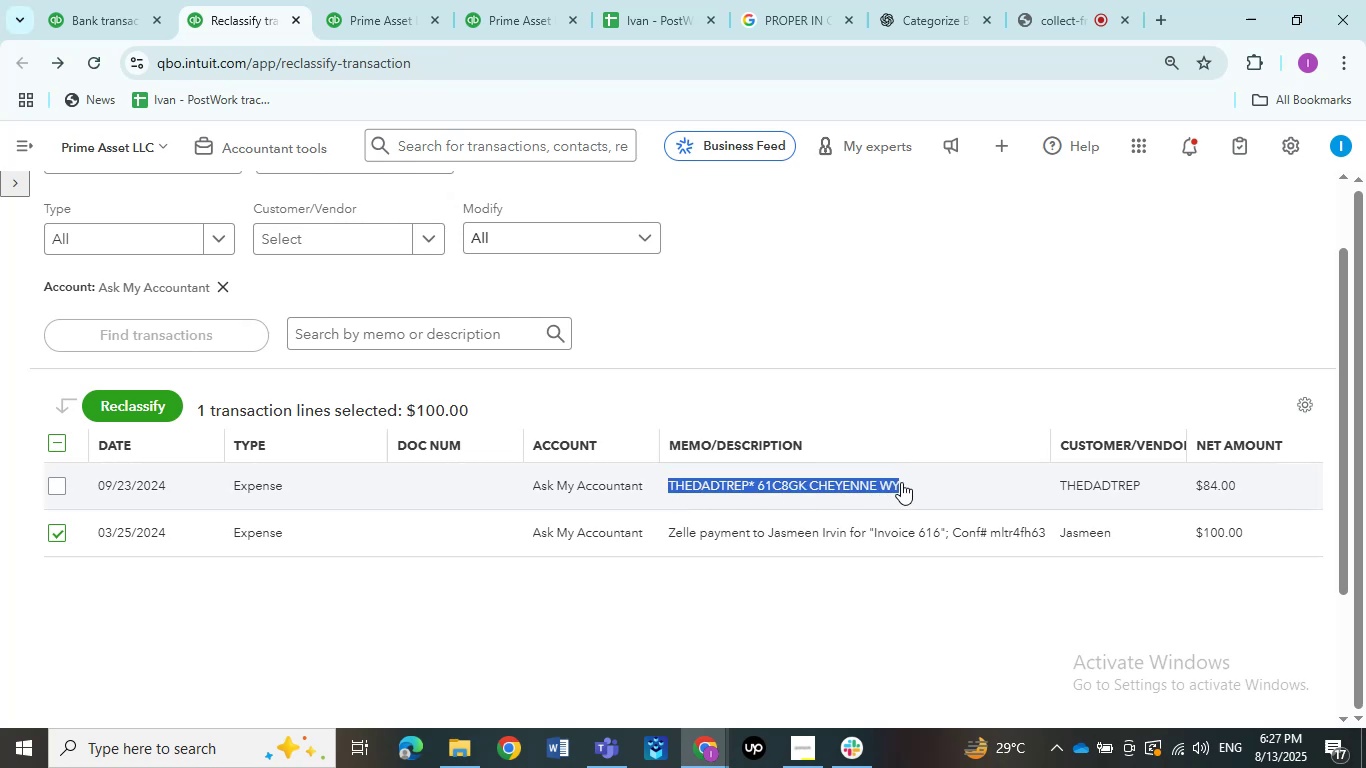 
key(Control+C)
 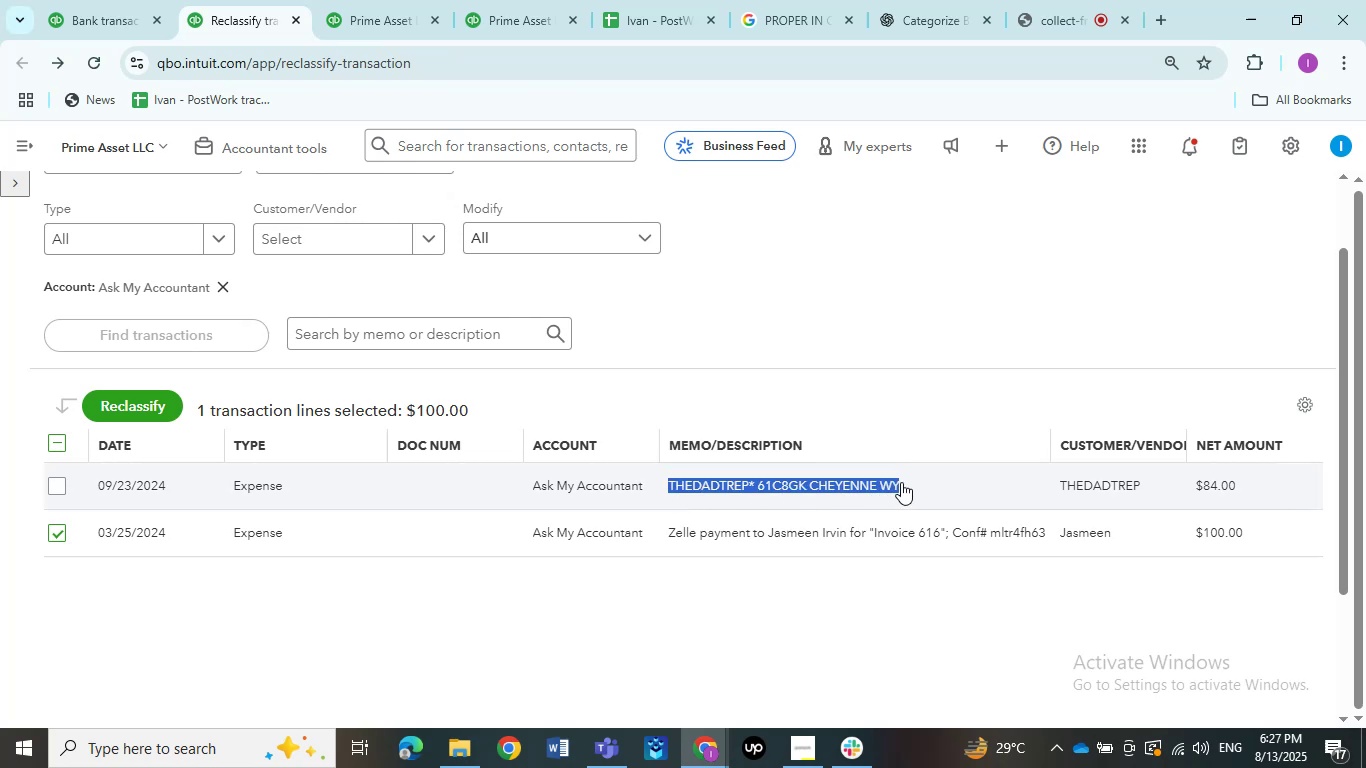 
key(Control+C)
 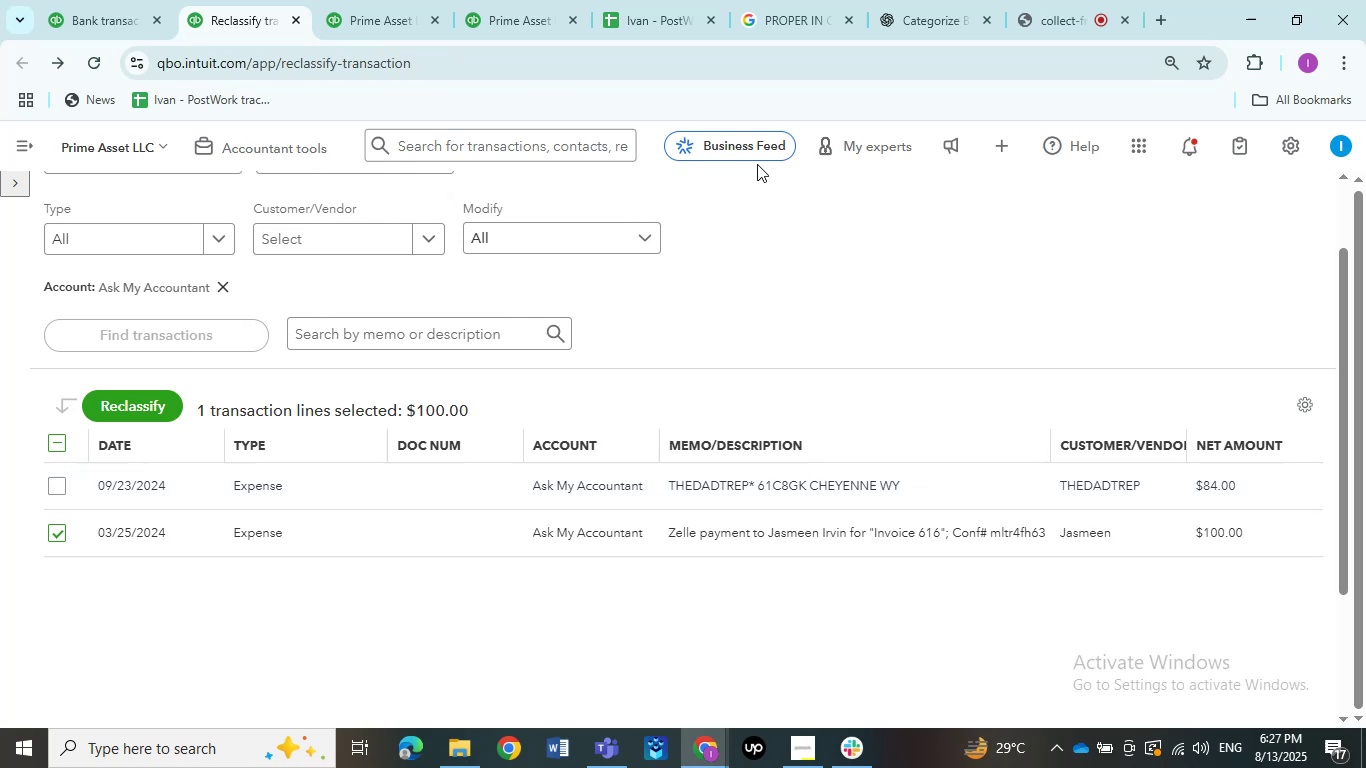 
left_click([761, 21])
 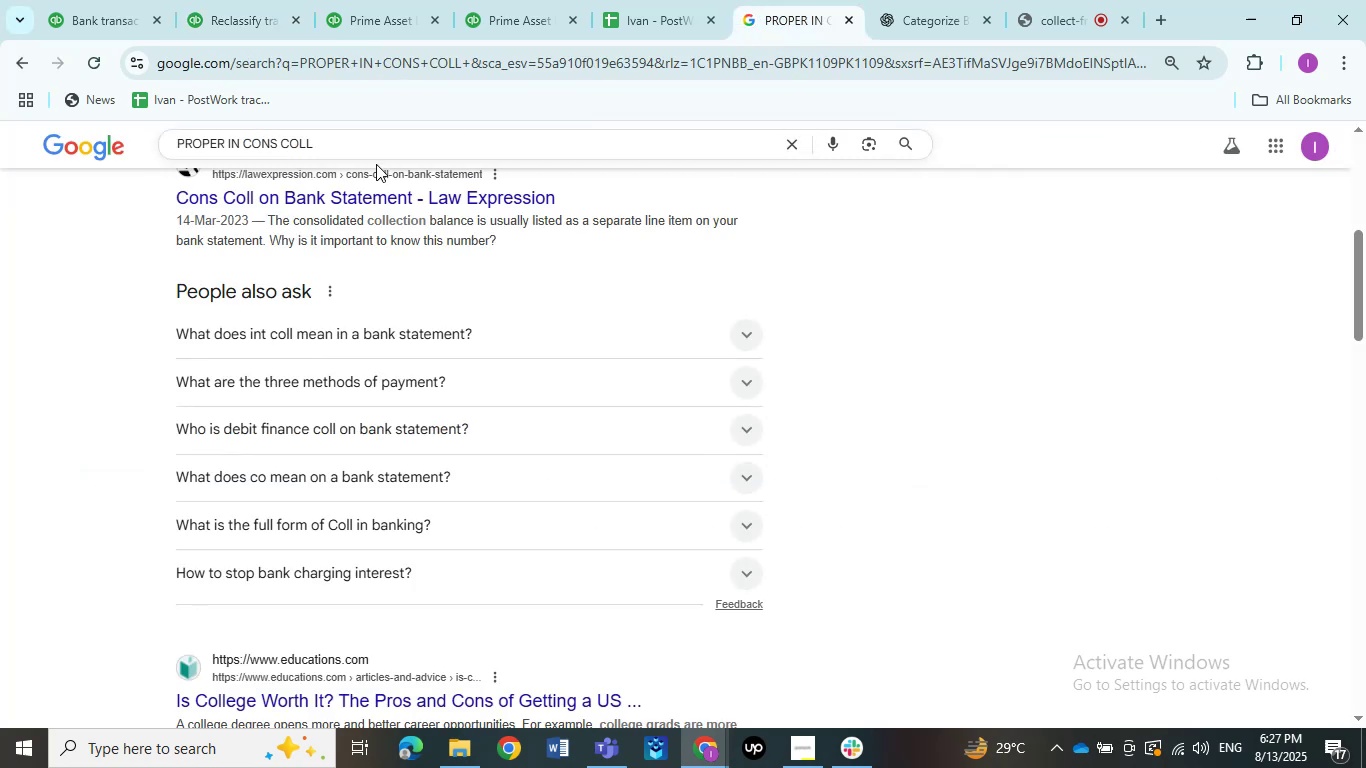 
left_click_drag(start_coordinate=[371, 147], to_coordinate=[29, 146])
 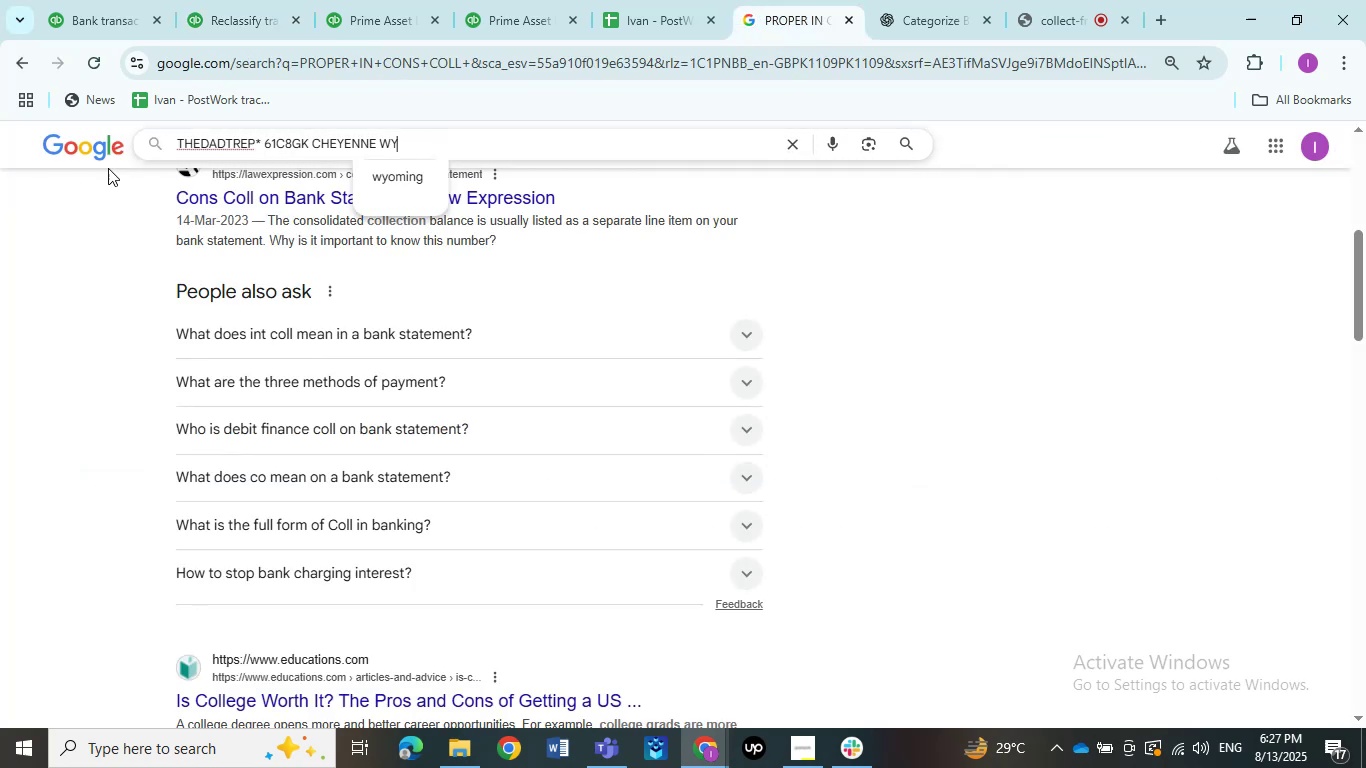 
key(Control+ControlLeft)
 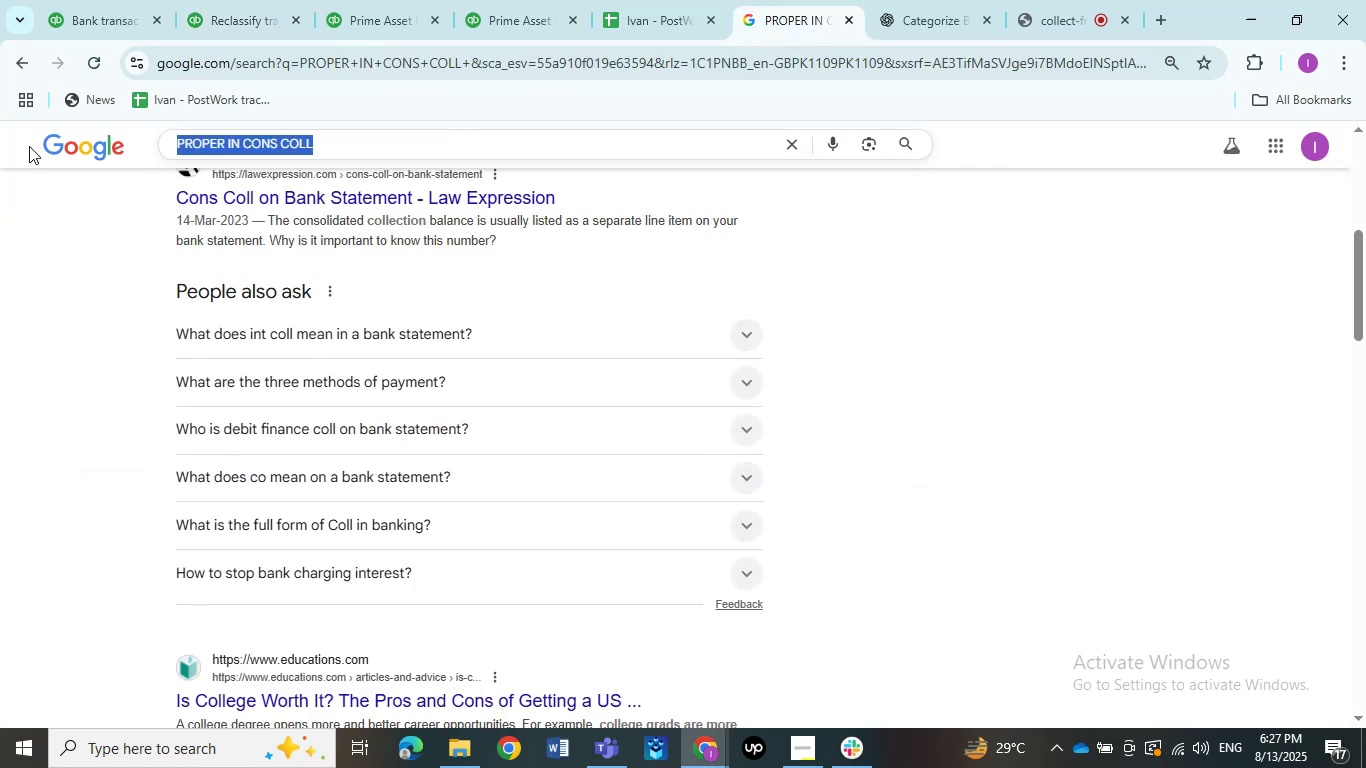 
key(Control+V)
 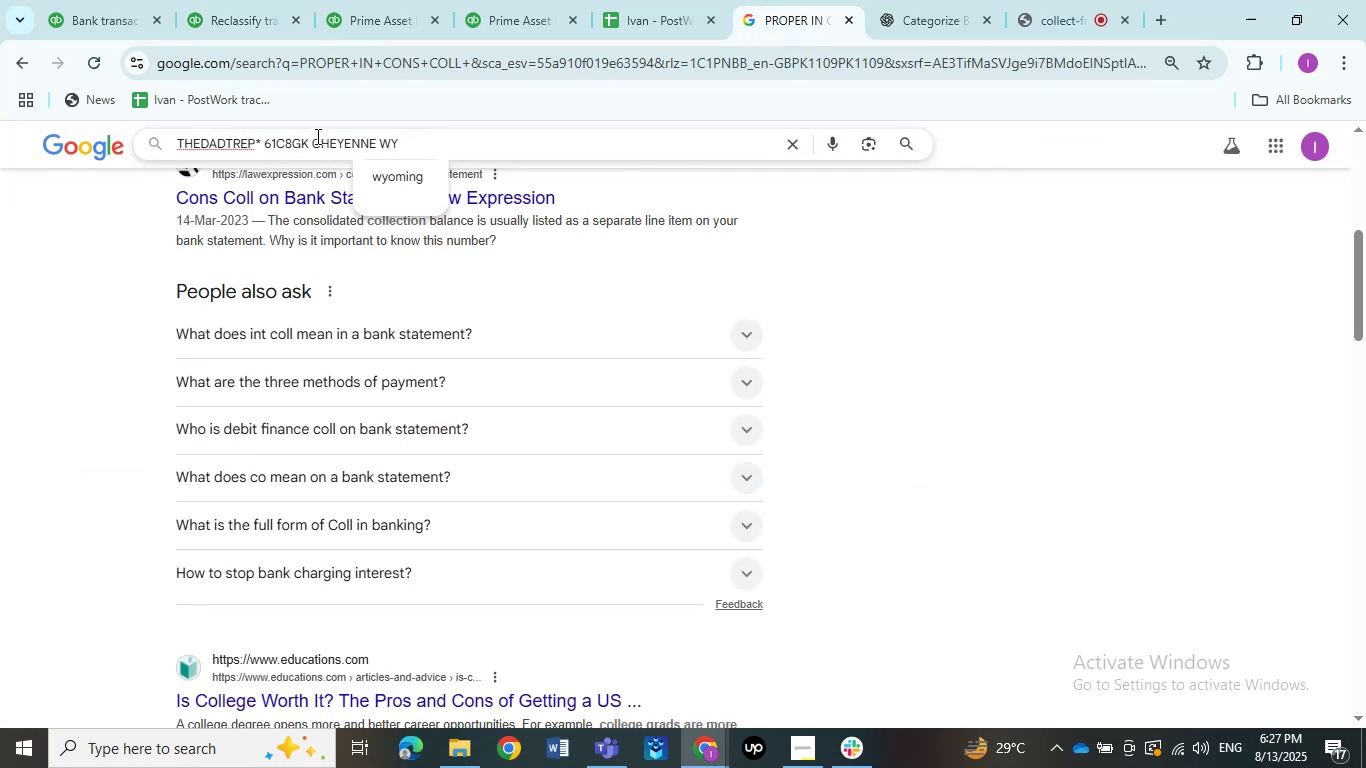 
left_click_drag(start_coordinate=[308, 136], to_coordinate=[258, 142])
 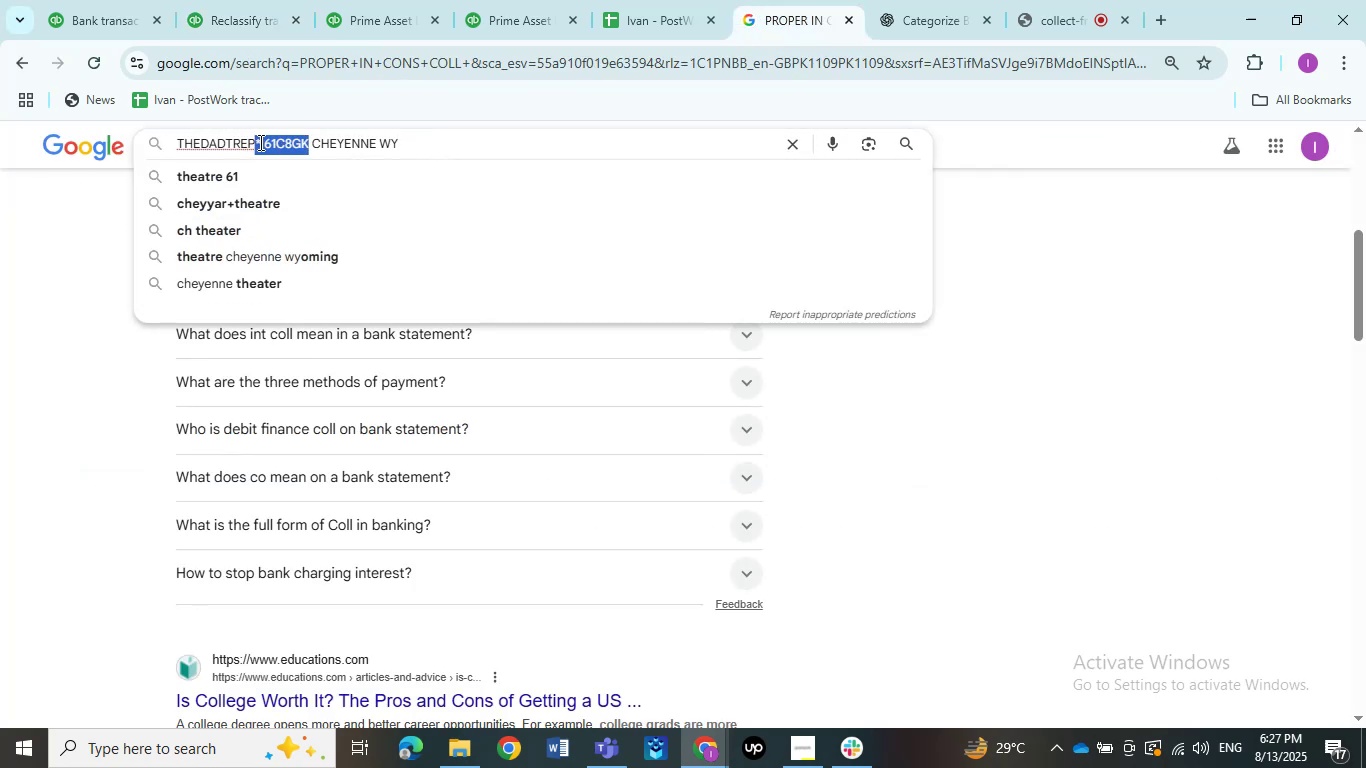 
key(Backspace)
 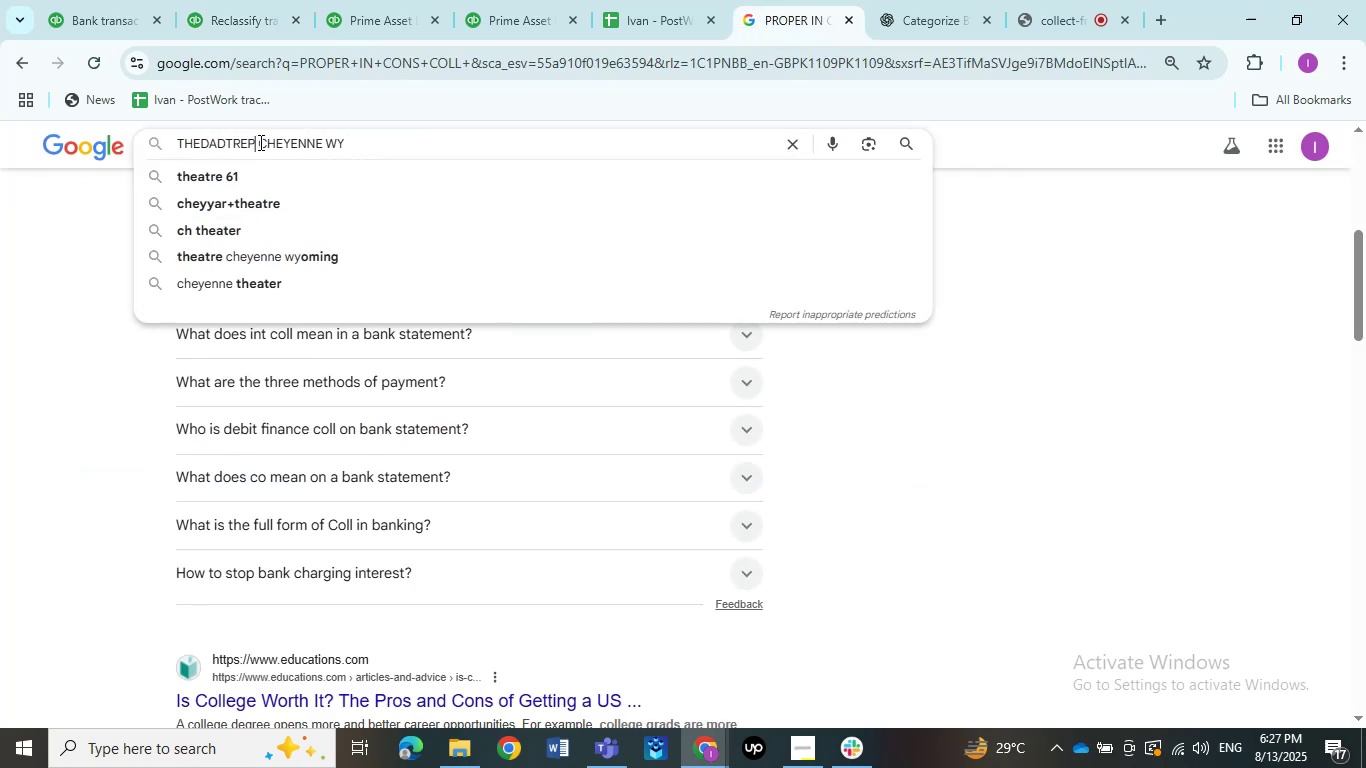 
key(Enter)
 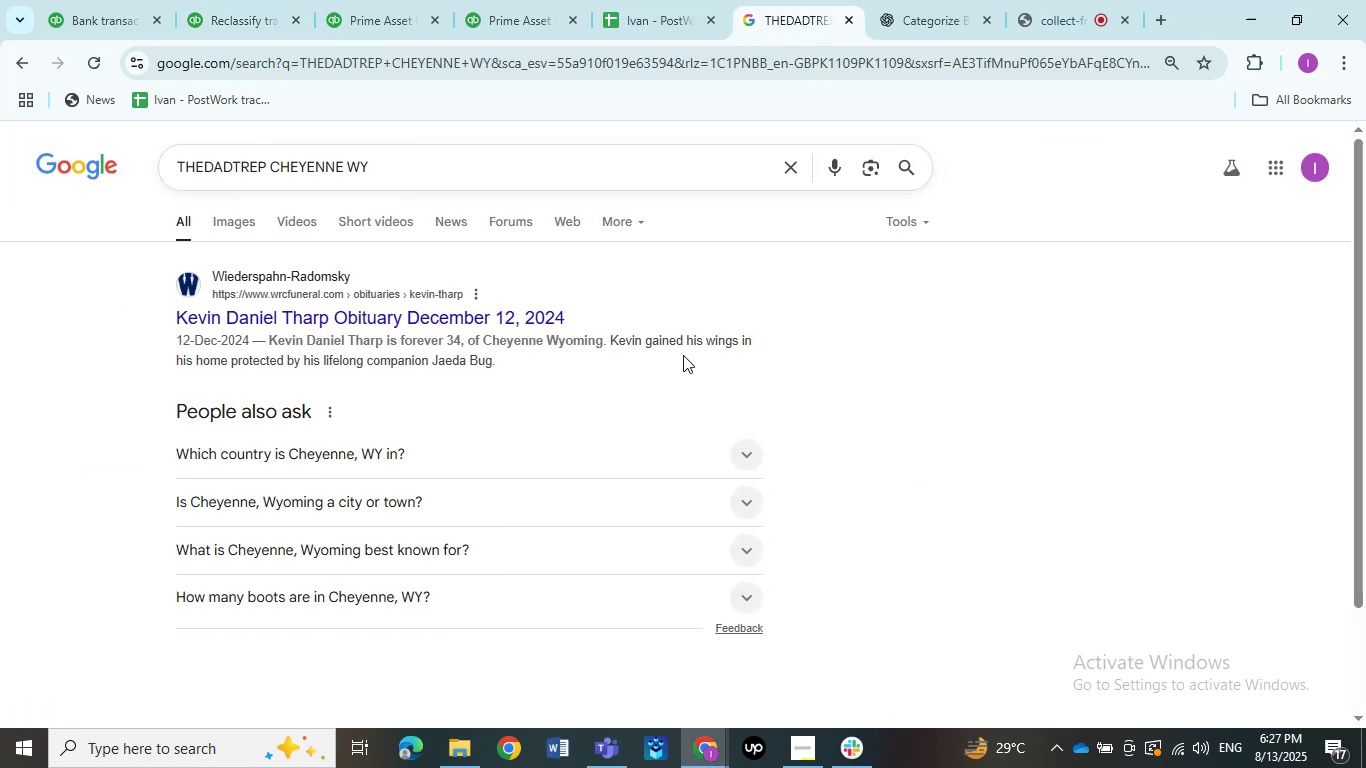 
wait(5.71)
 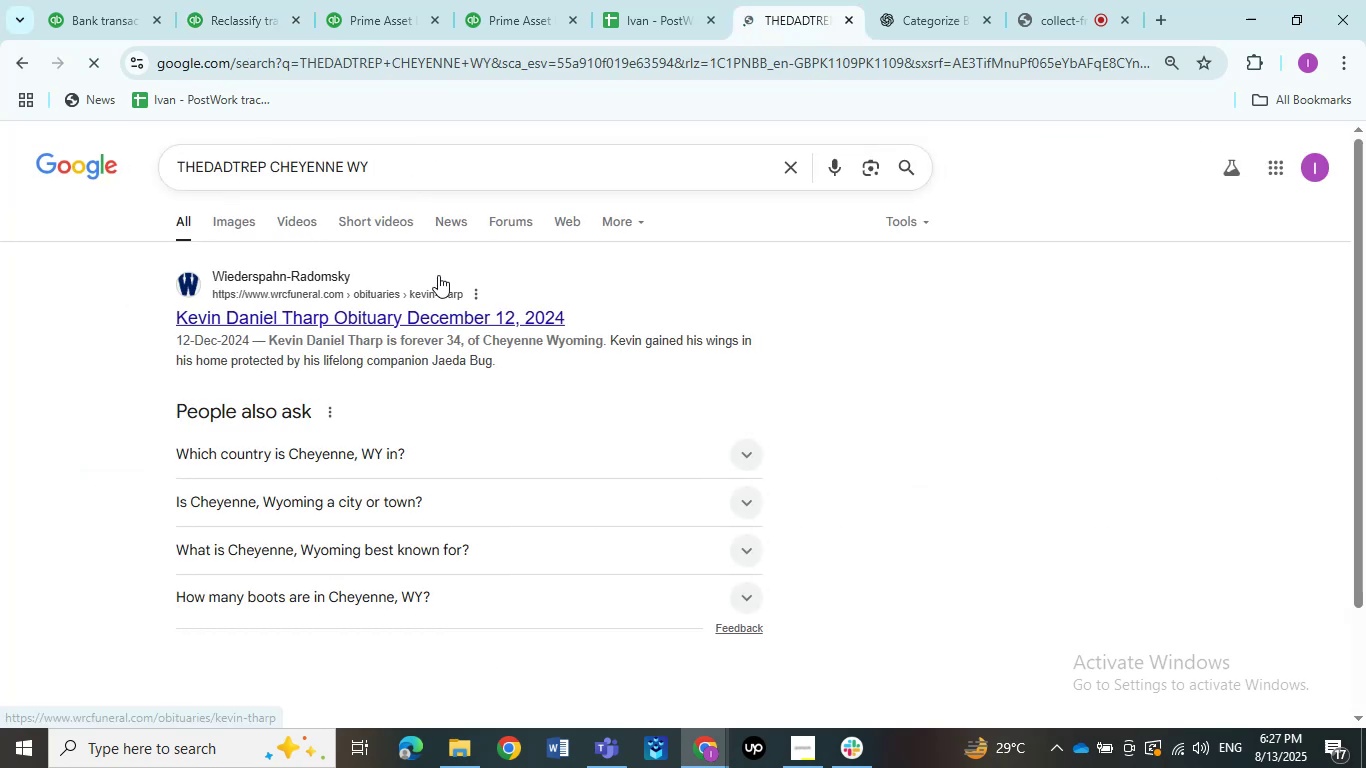 
left_click([481, 441])
 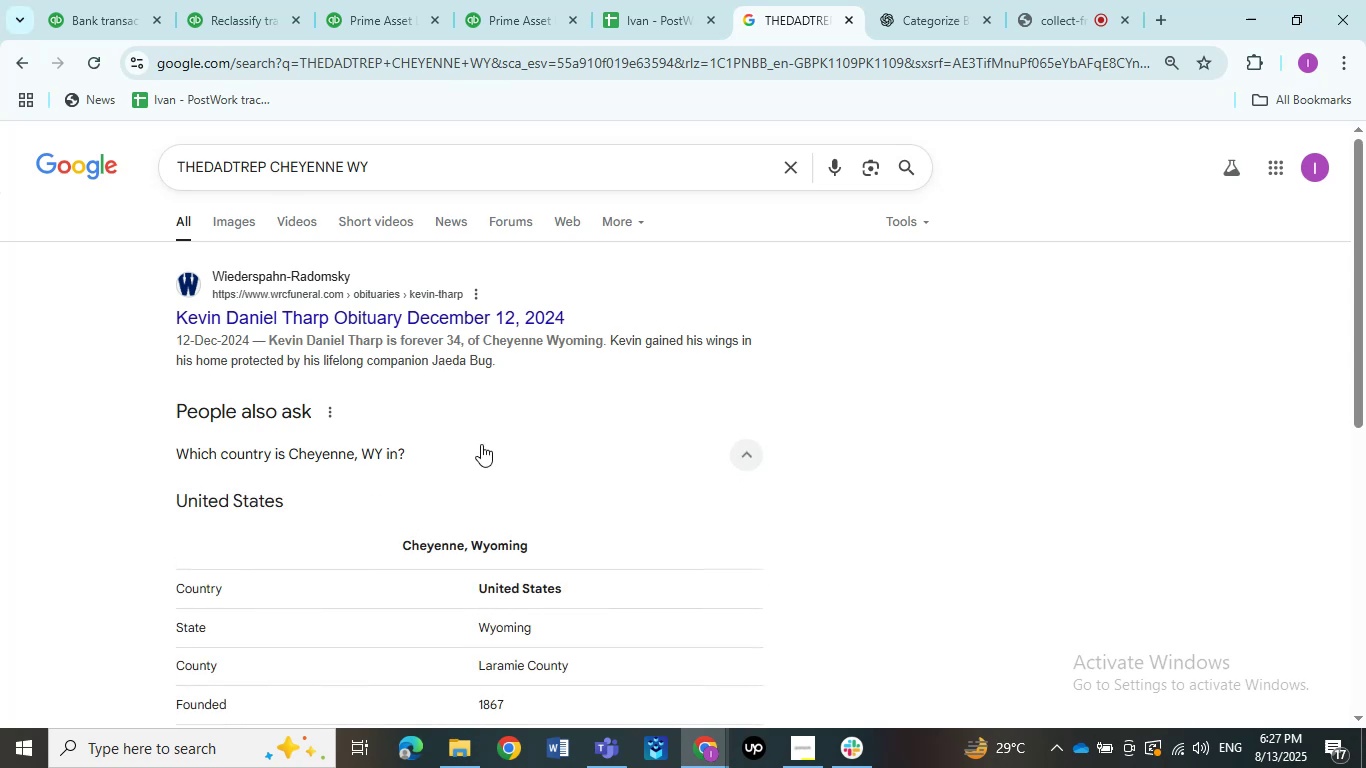 
double_click([481, 444])
 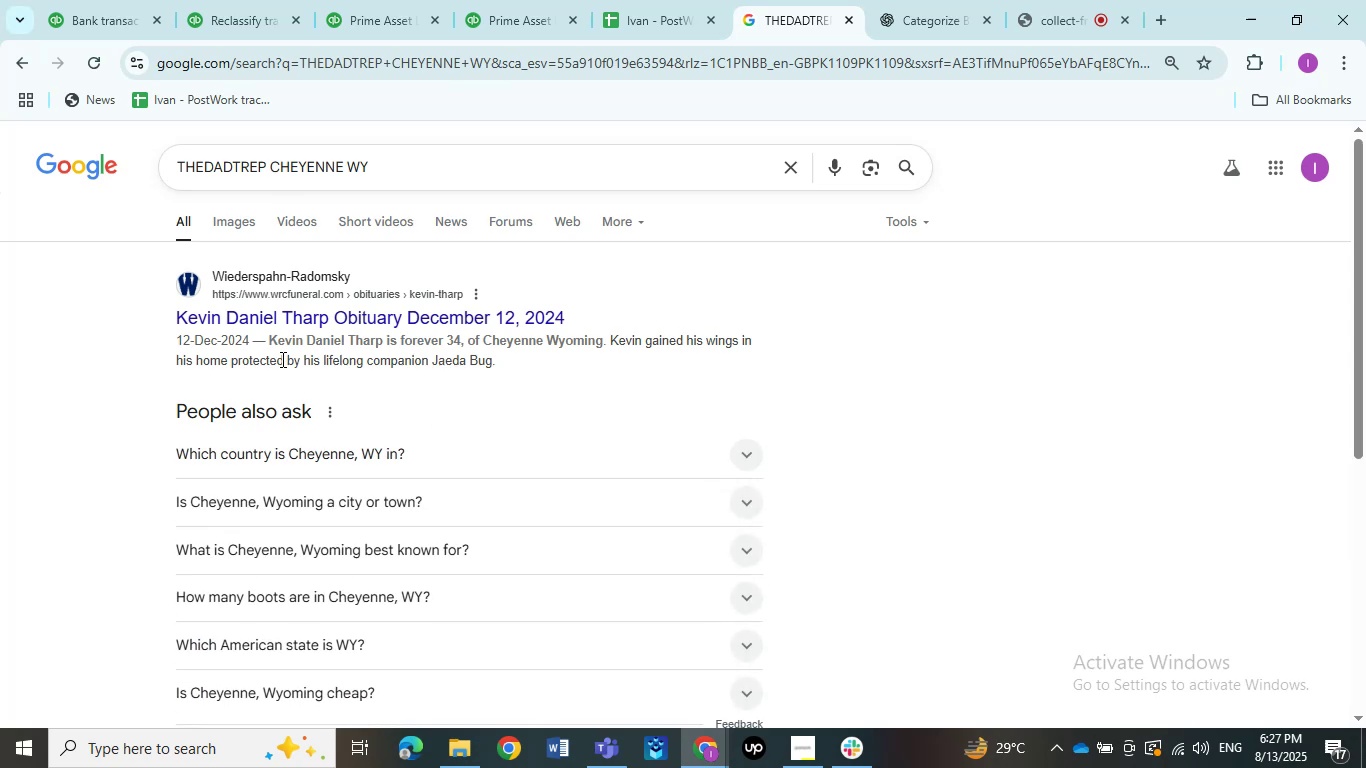 
scroll: coordinate [343, 353], scroll_direction: down, amount: 1.0
 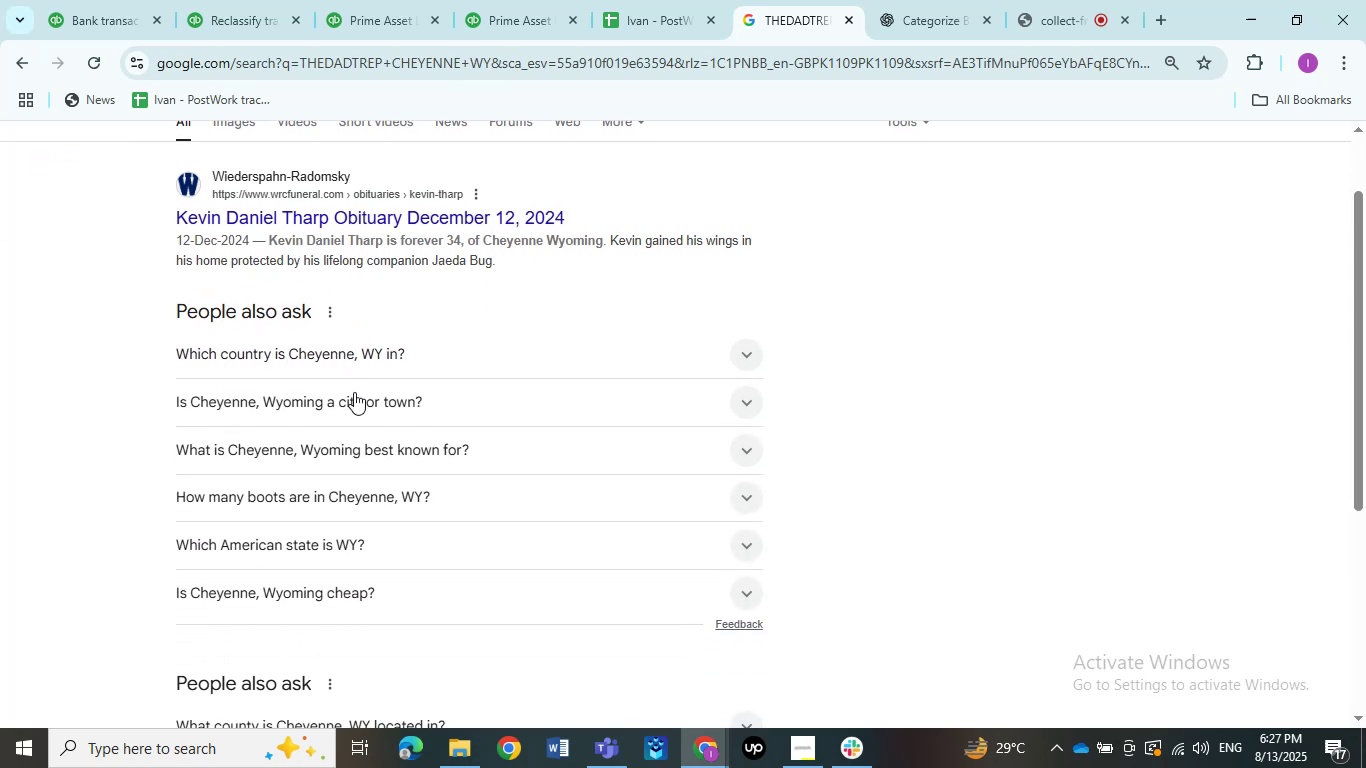 
left_click([354, 396])
 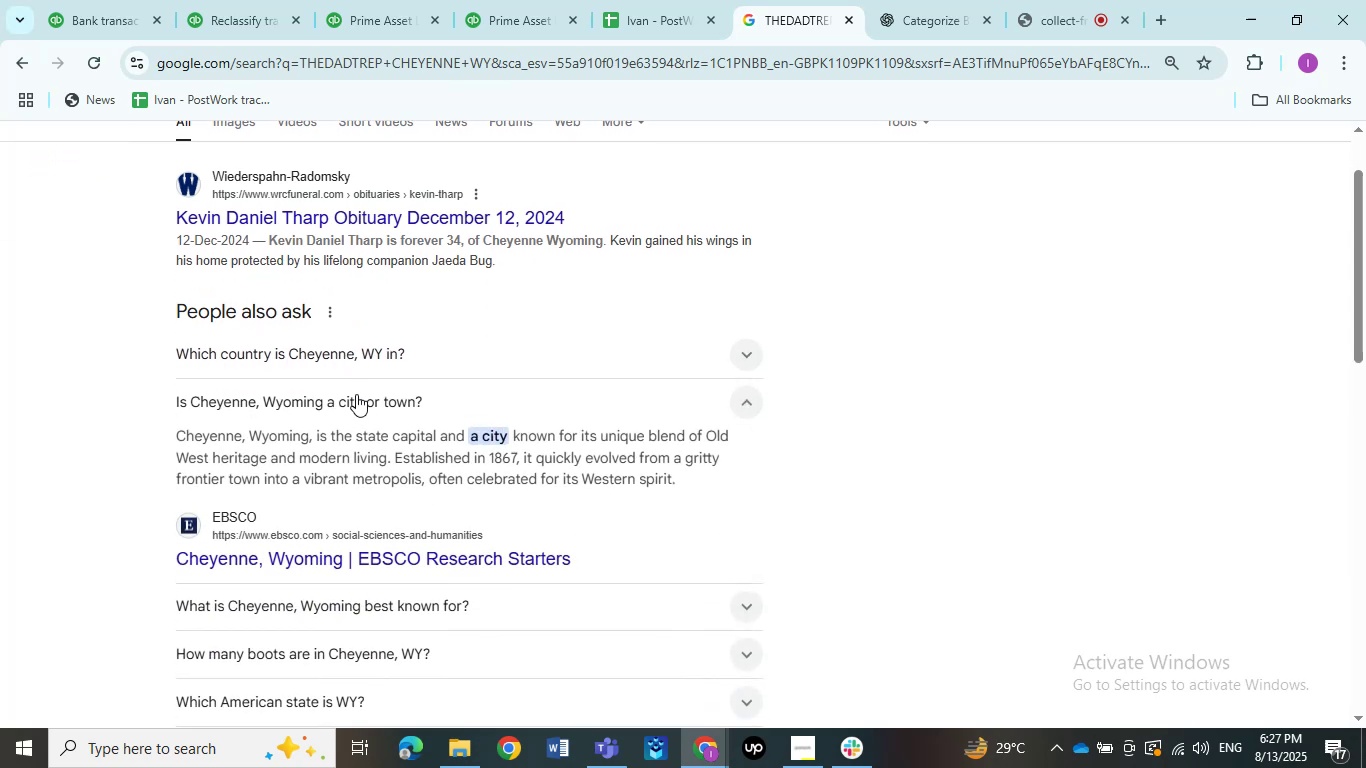 
scroll: coordinate [358, 381], scroll_direction: up, amount: 3.0
 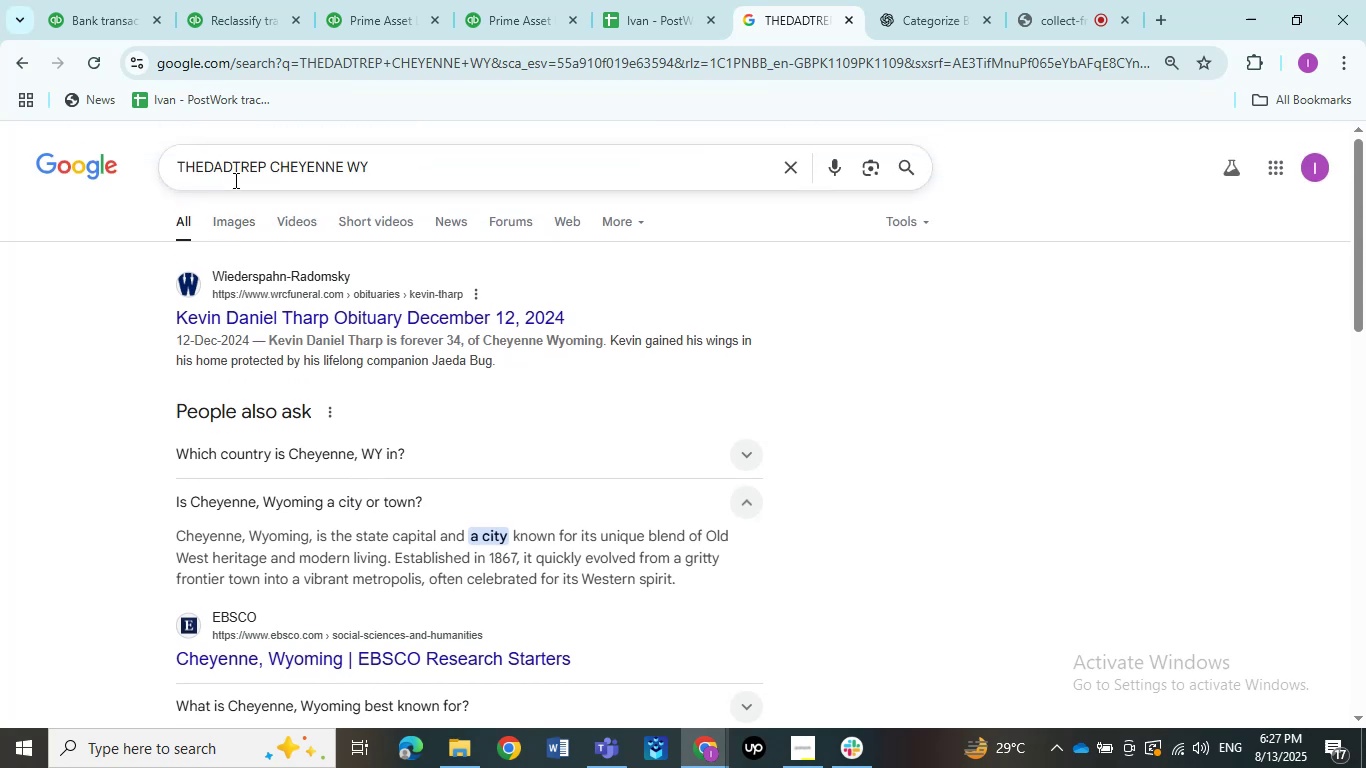 
left_click([209, 172])
 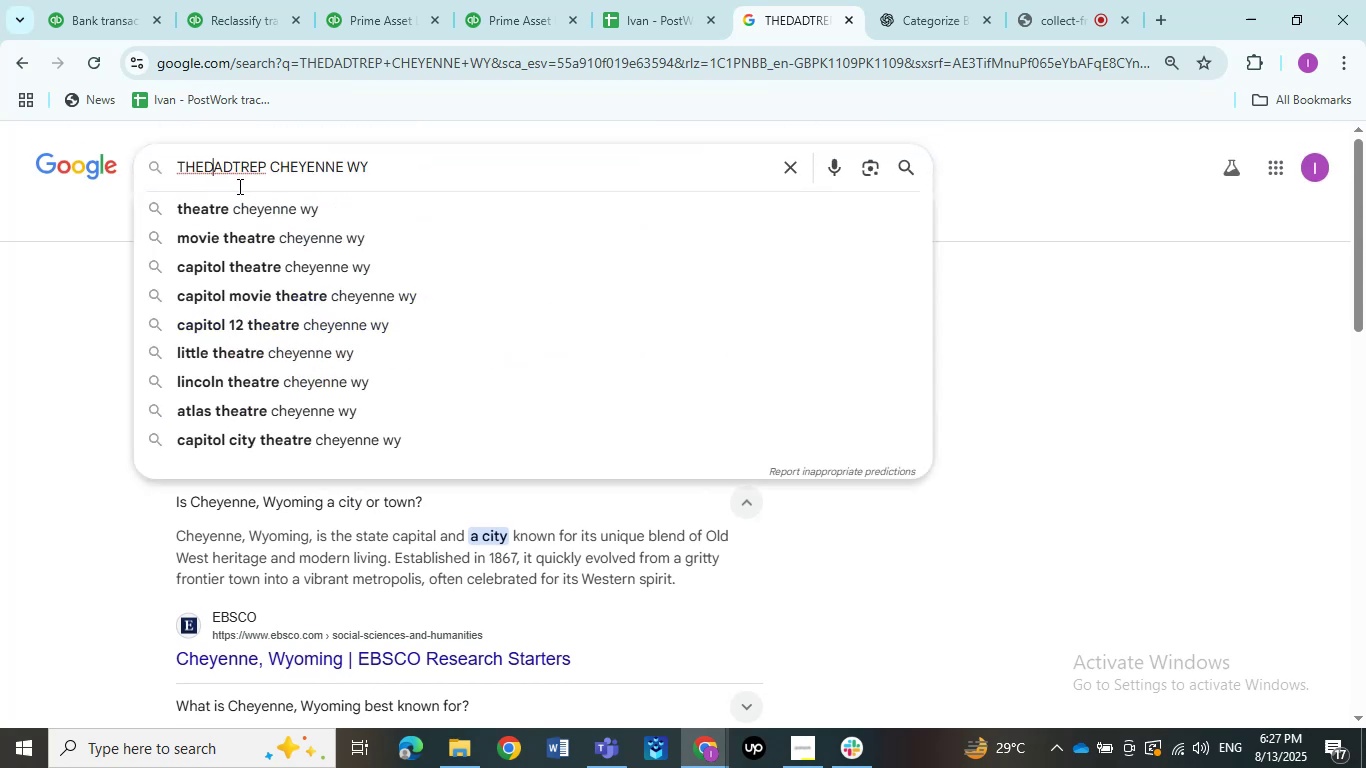 
key(Space)
 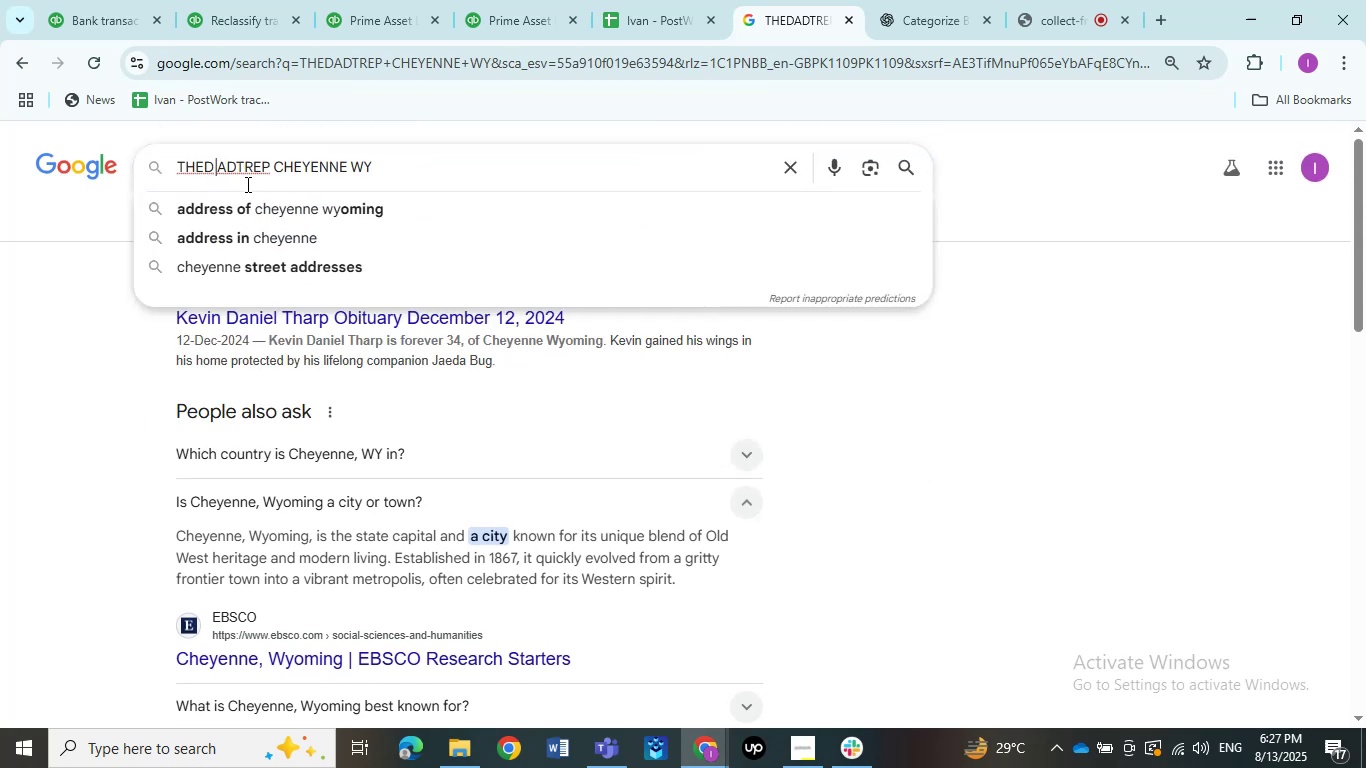 
key(Backspace)
 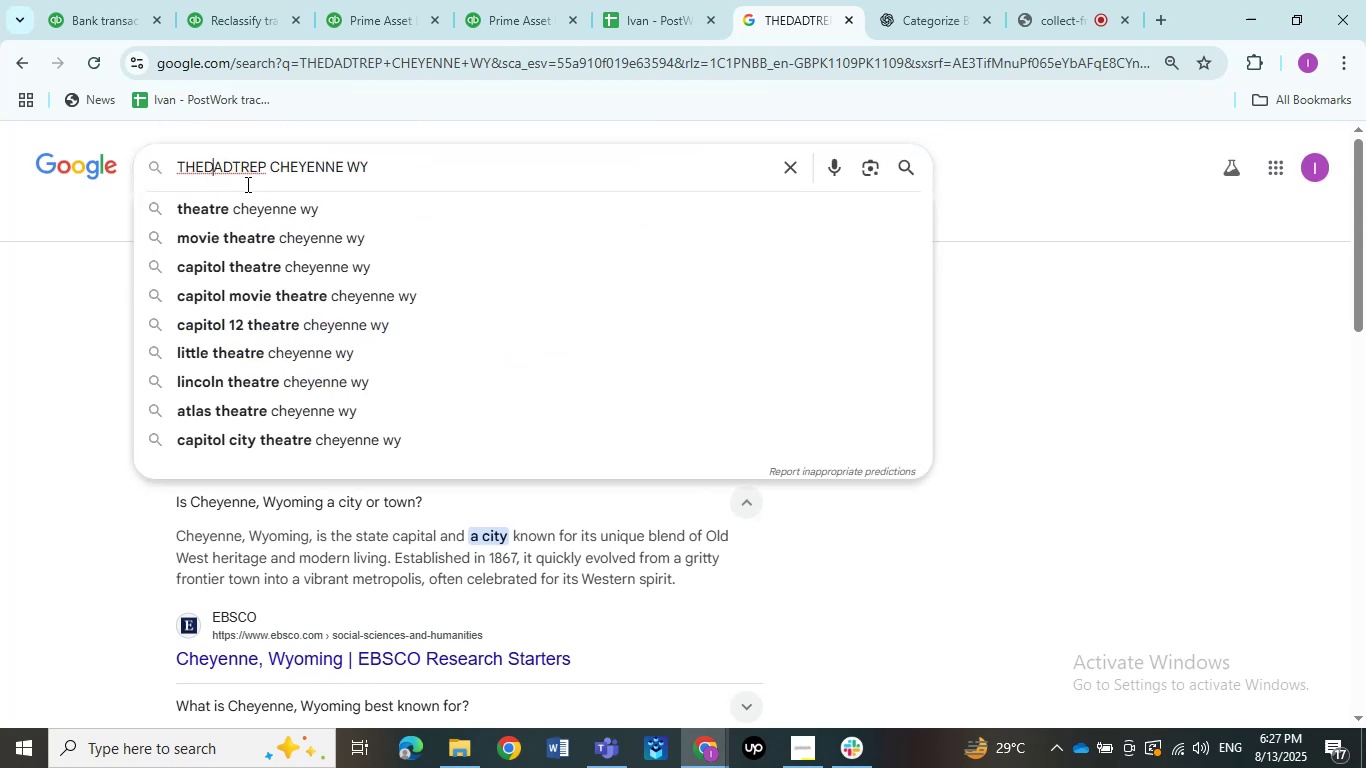 
key(ArrowLeft)
 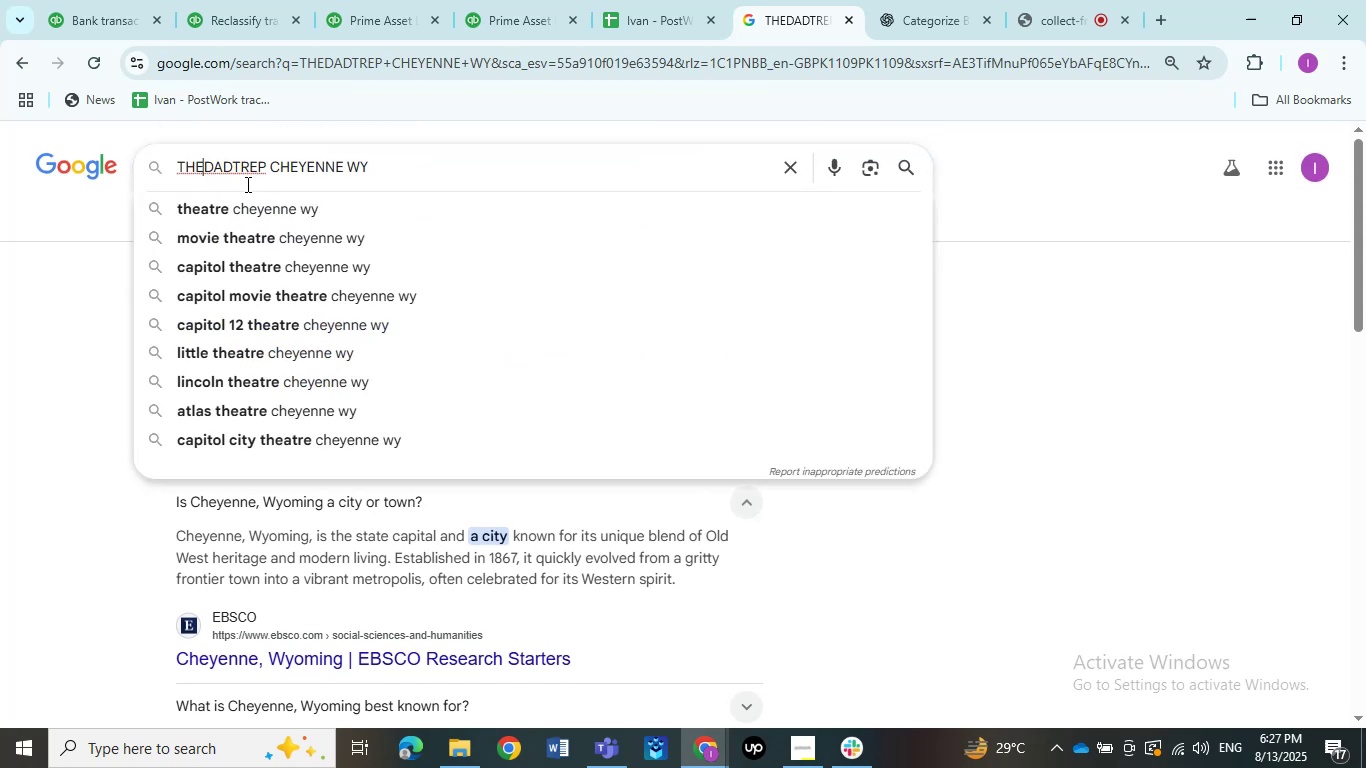 
key(Space)
 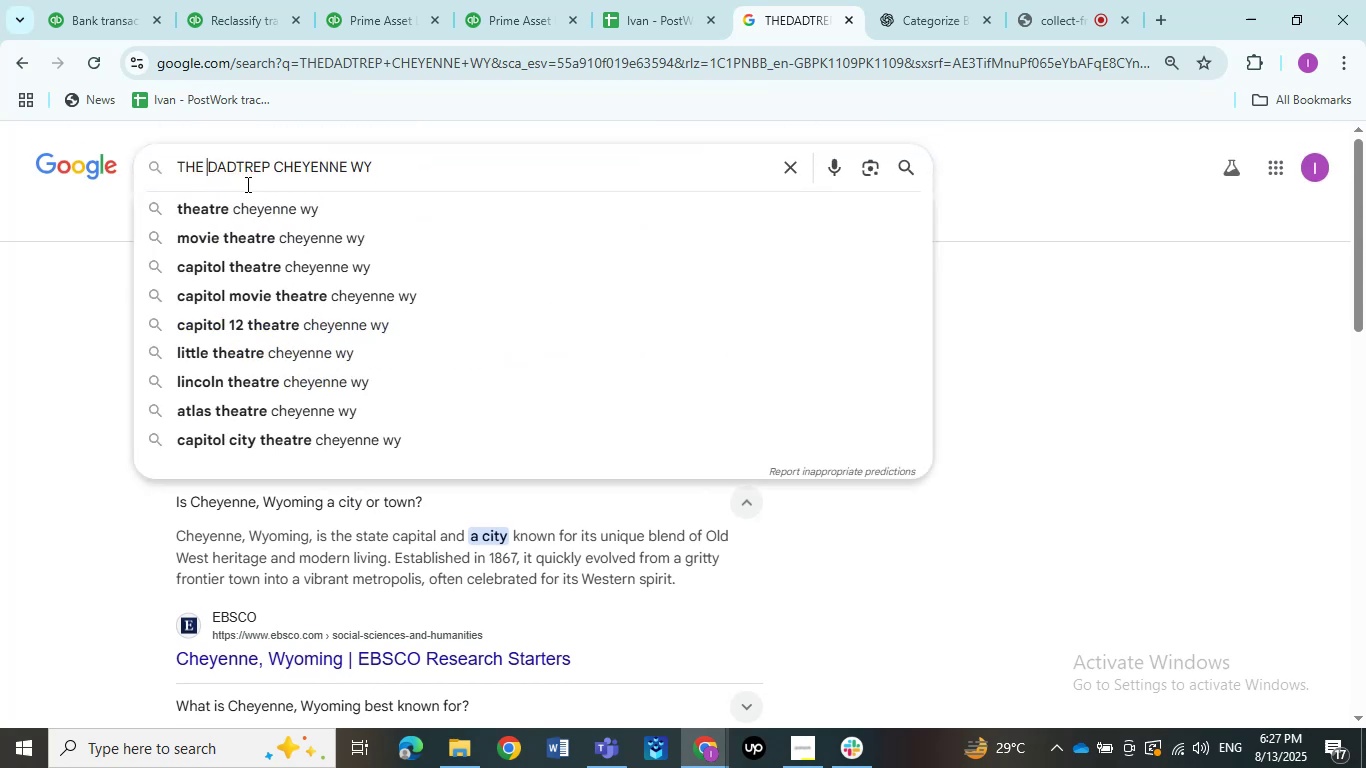 
hold_key(key=ArrowRight, duration=0.62)
 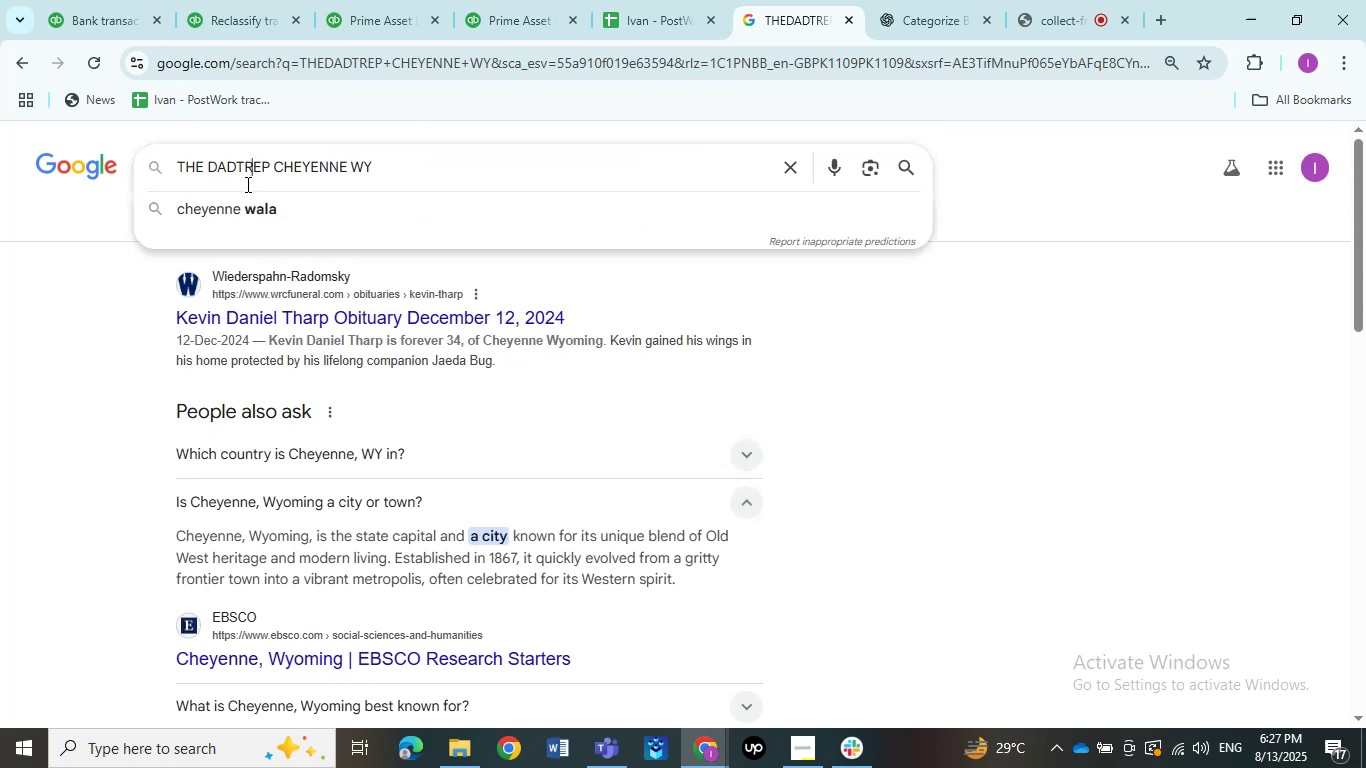 
key(ArrowLeft)
 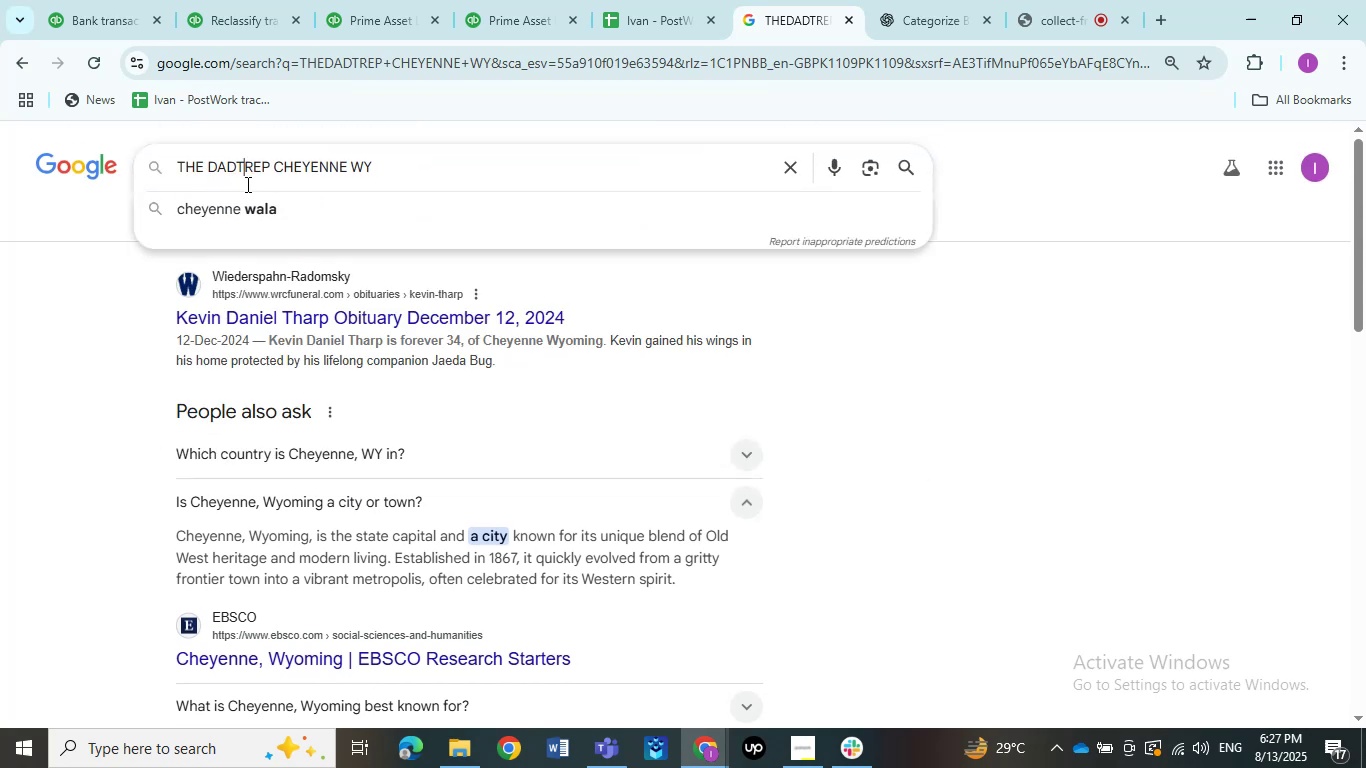 
key(Space)
 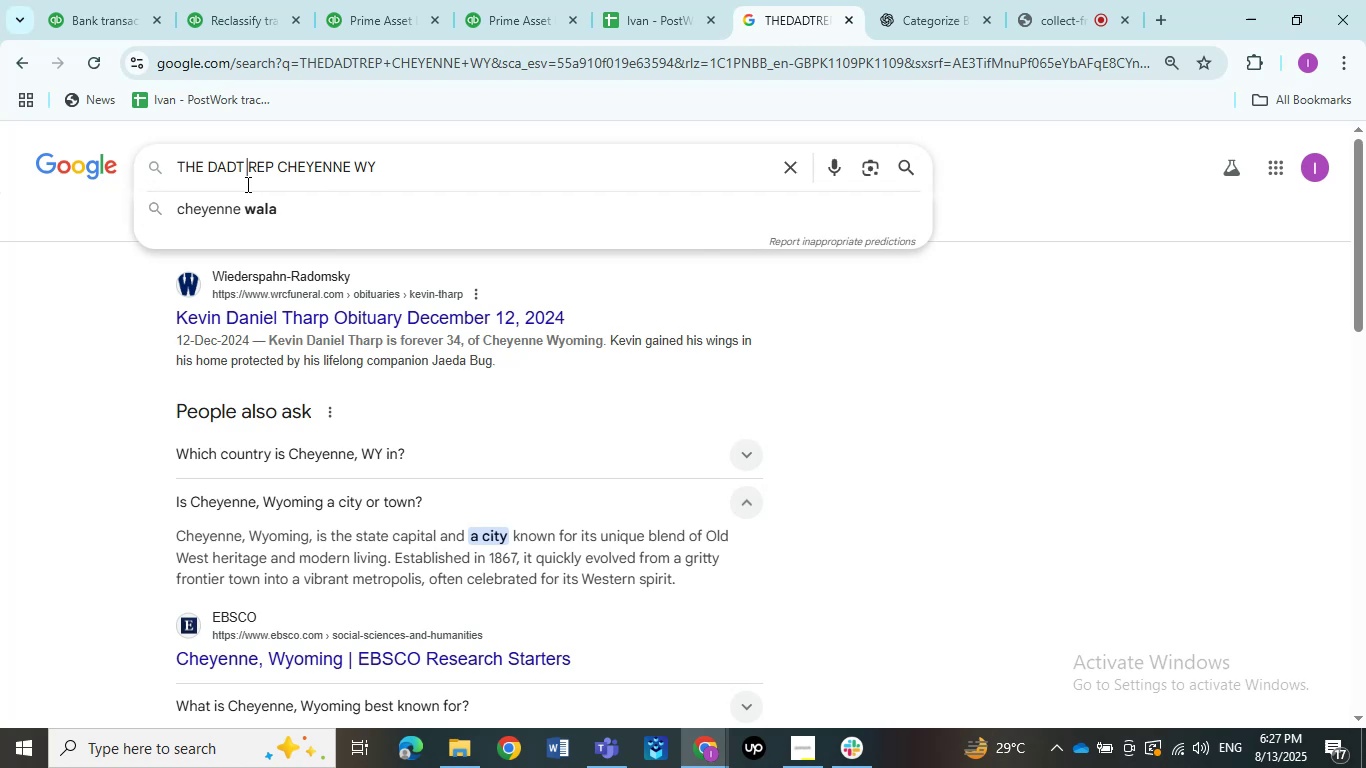 
key(NumpadEnter)
 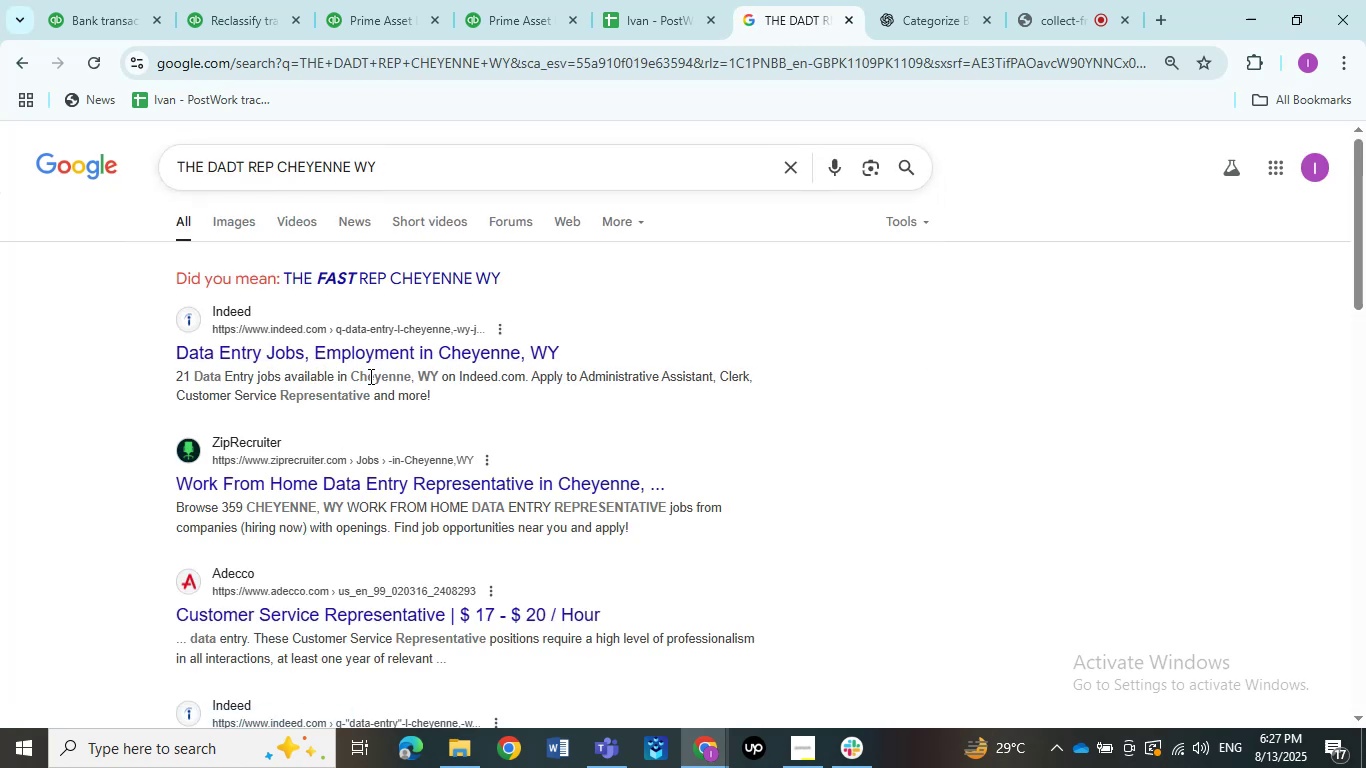 
left_click([245, 23])
 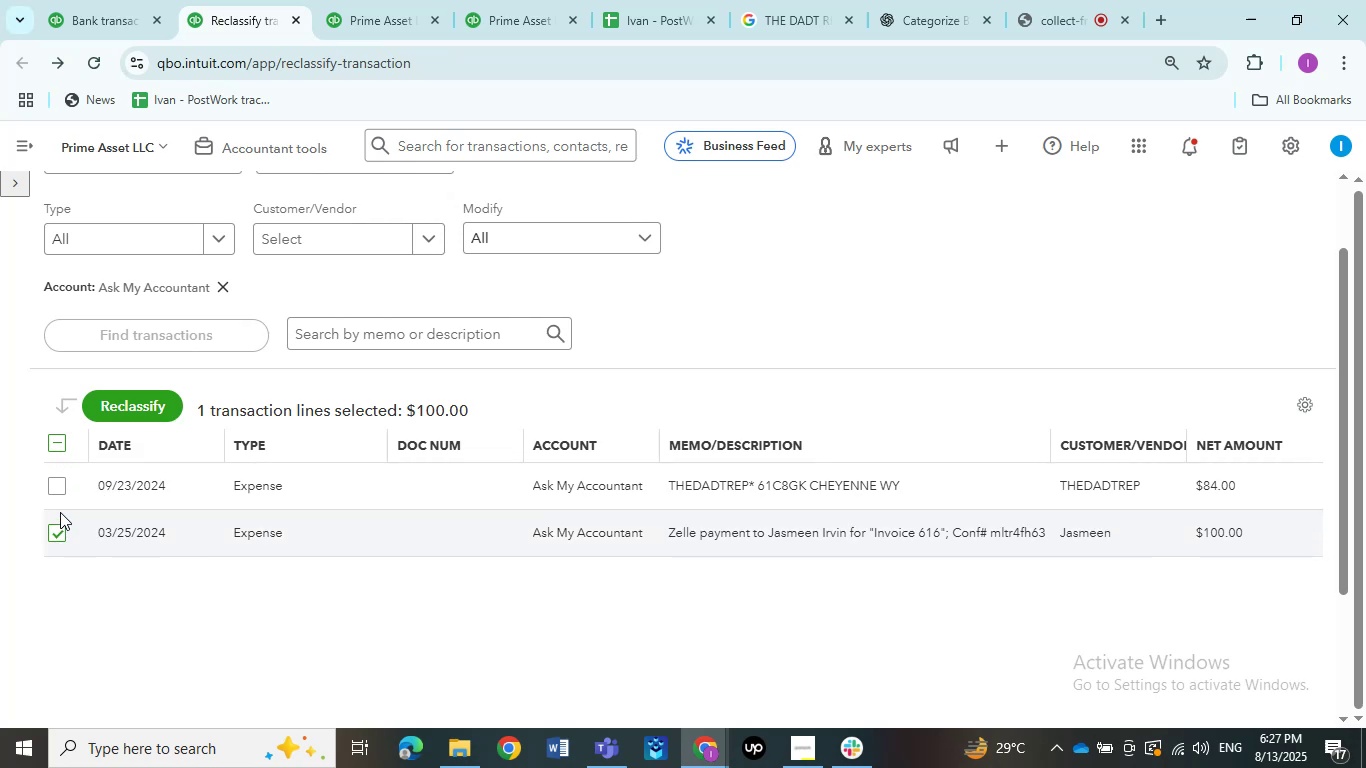 
wait(7.68)
 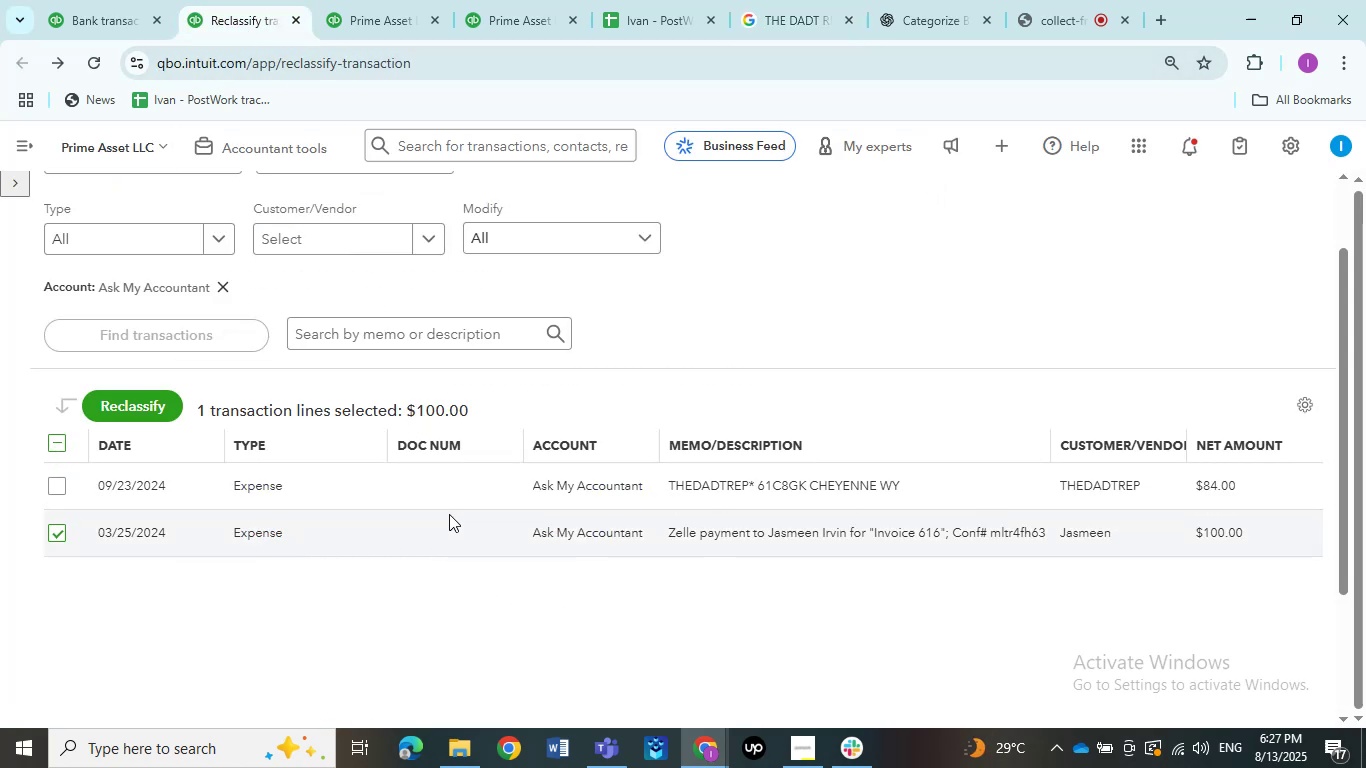 
left_click([162, 414])
 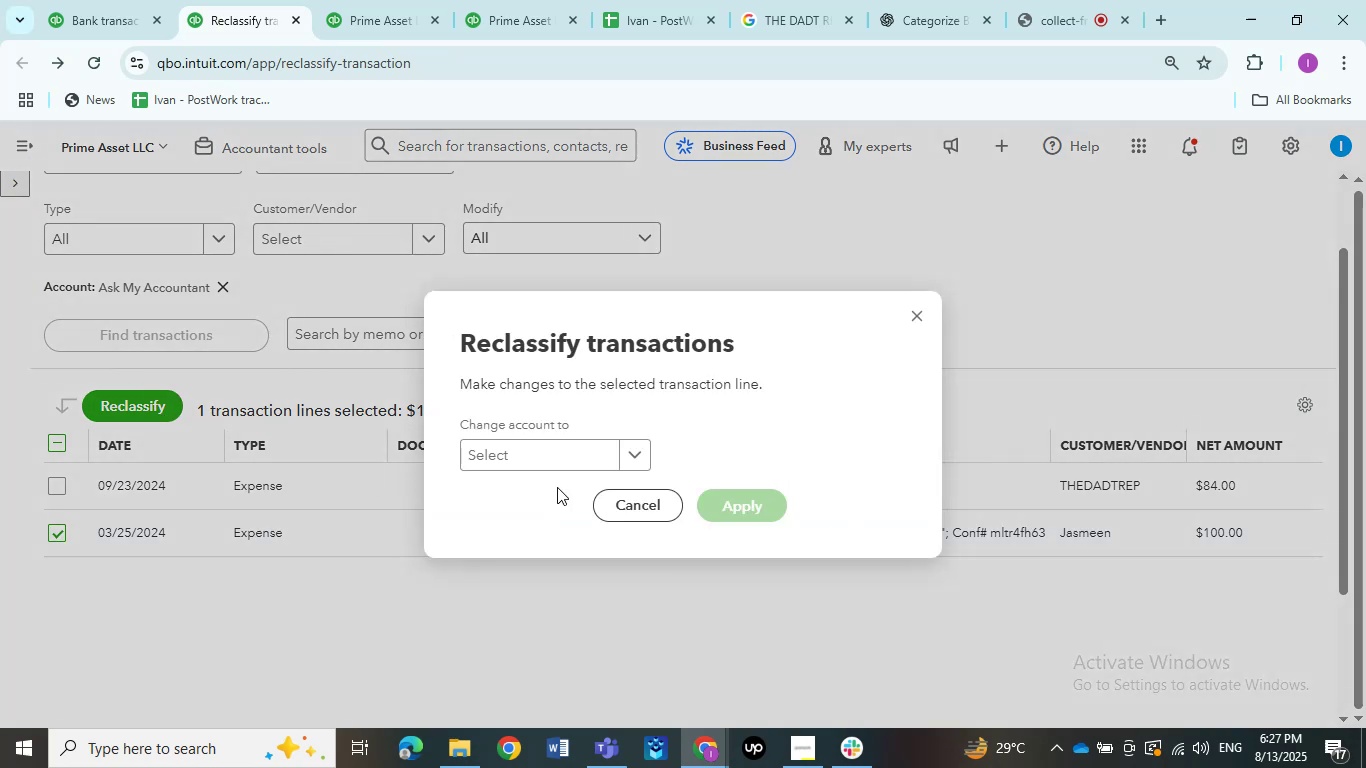 
left_click([549, 462])
 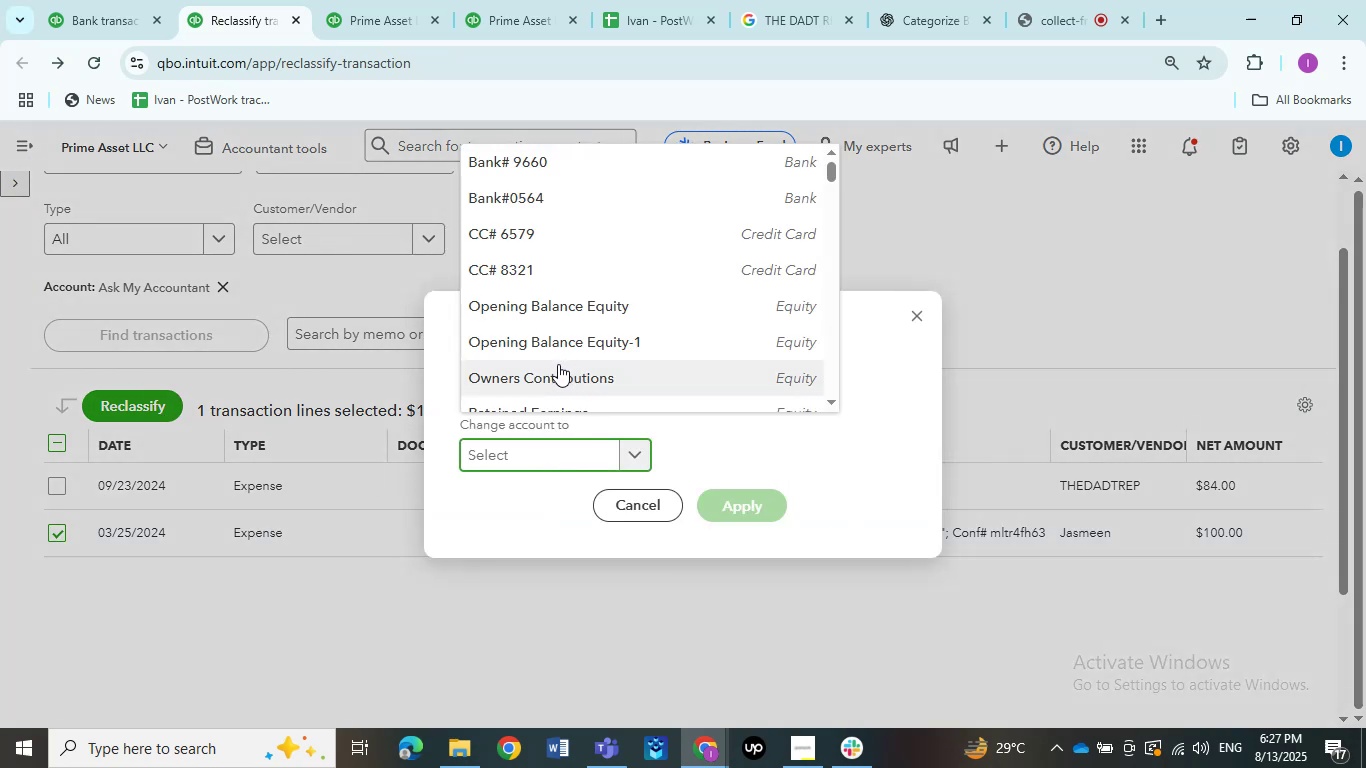 
scroll: coordinate [578, 265], scroll_direction: down, amount: 9.0
 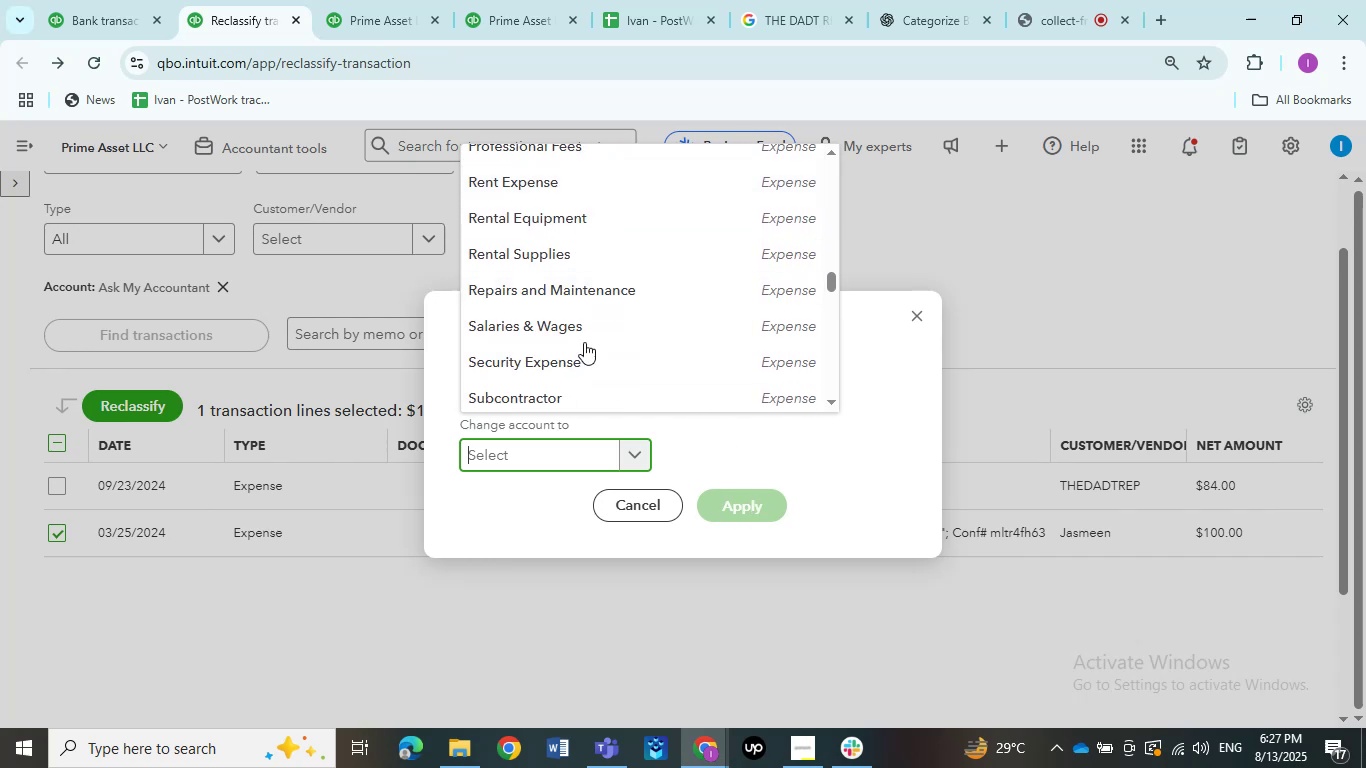 
left_click([552, 297])
 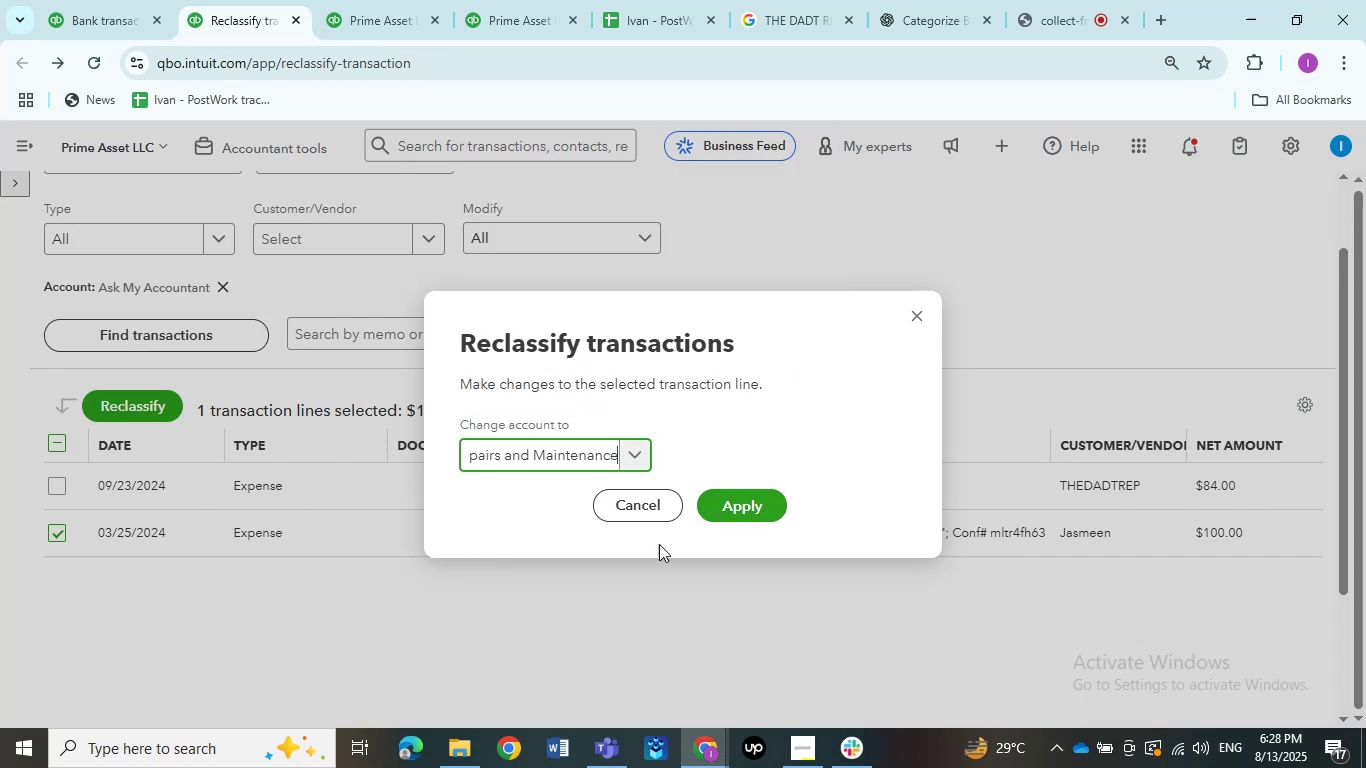 
left_click([773, 515])
 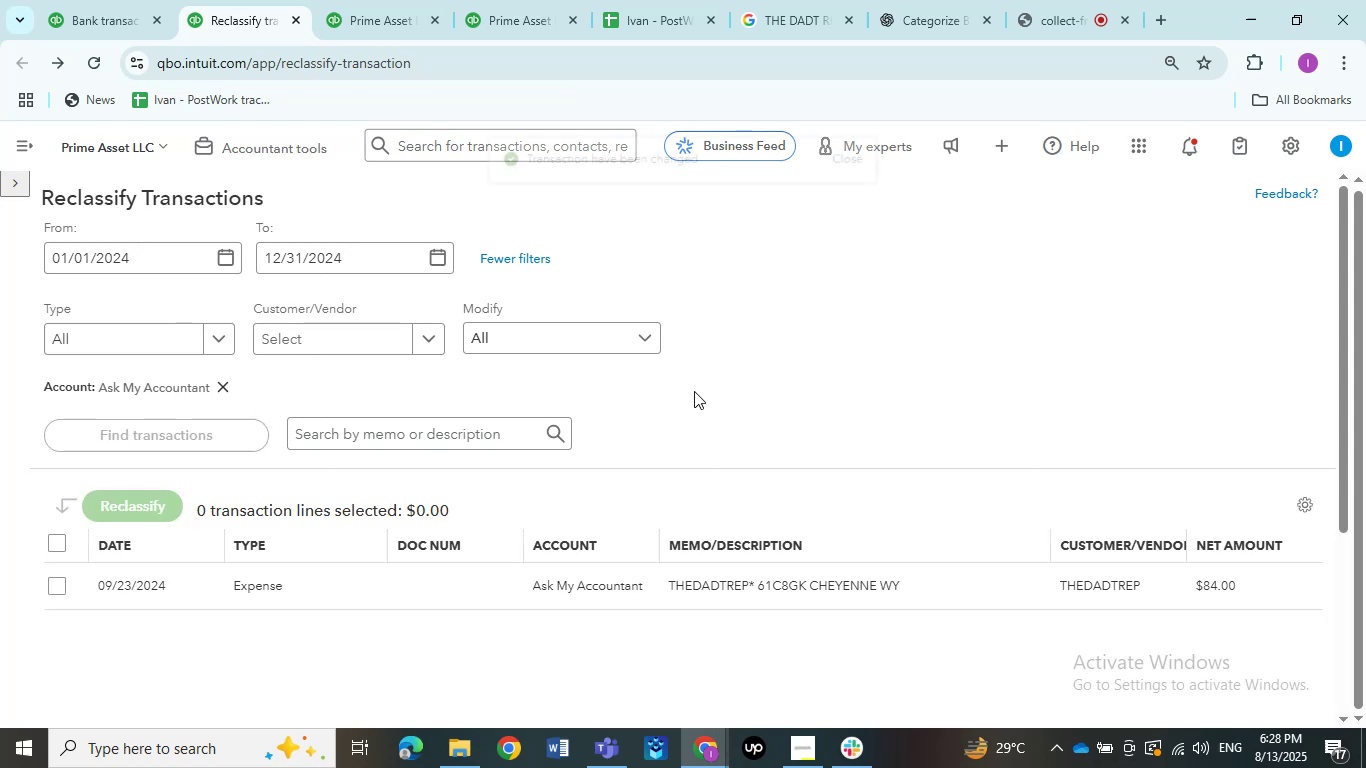 
scroll: coordinate [704, 391], scroll_direction: down, amount: 1.0
 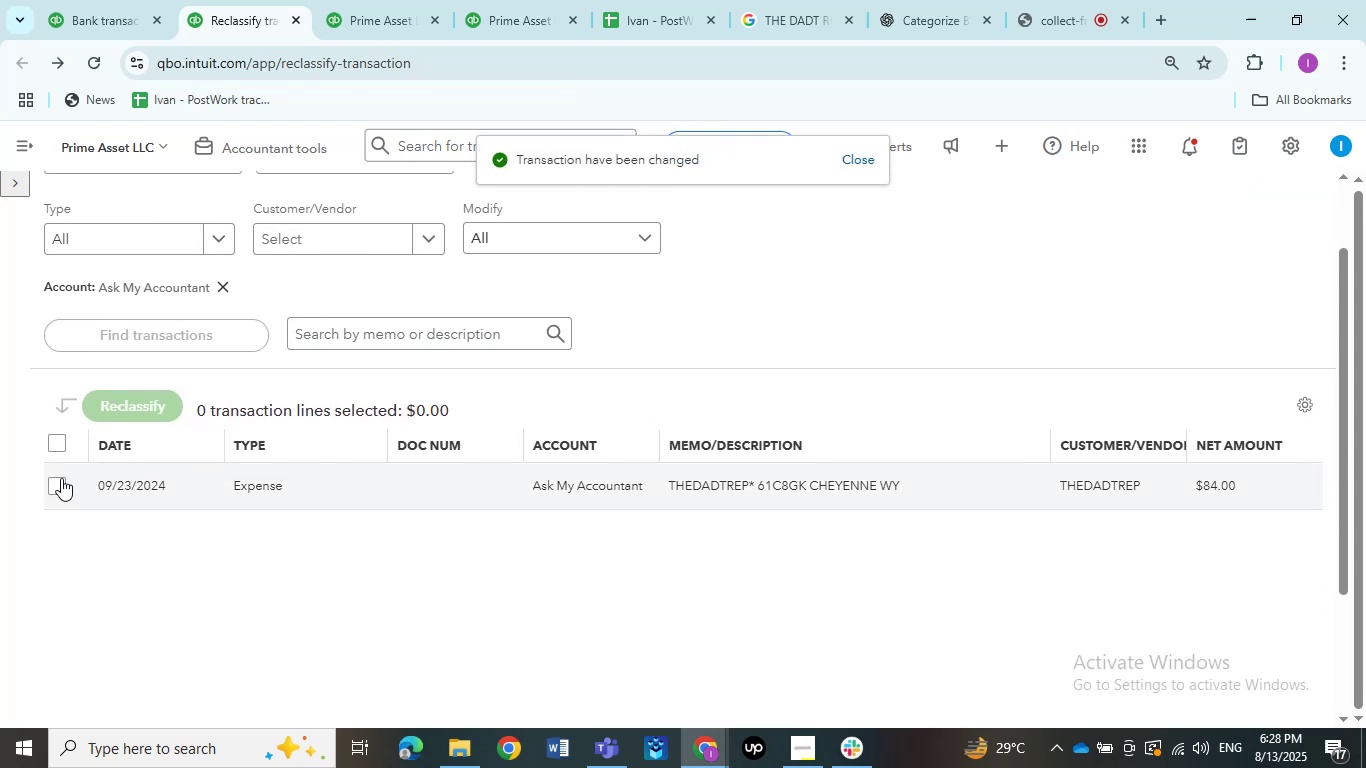 
left_click([55, 491])
 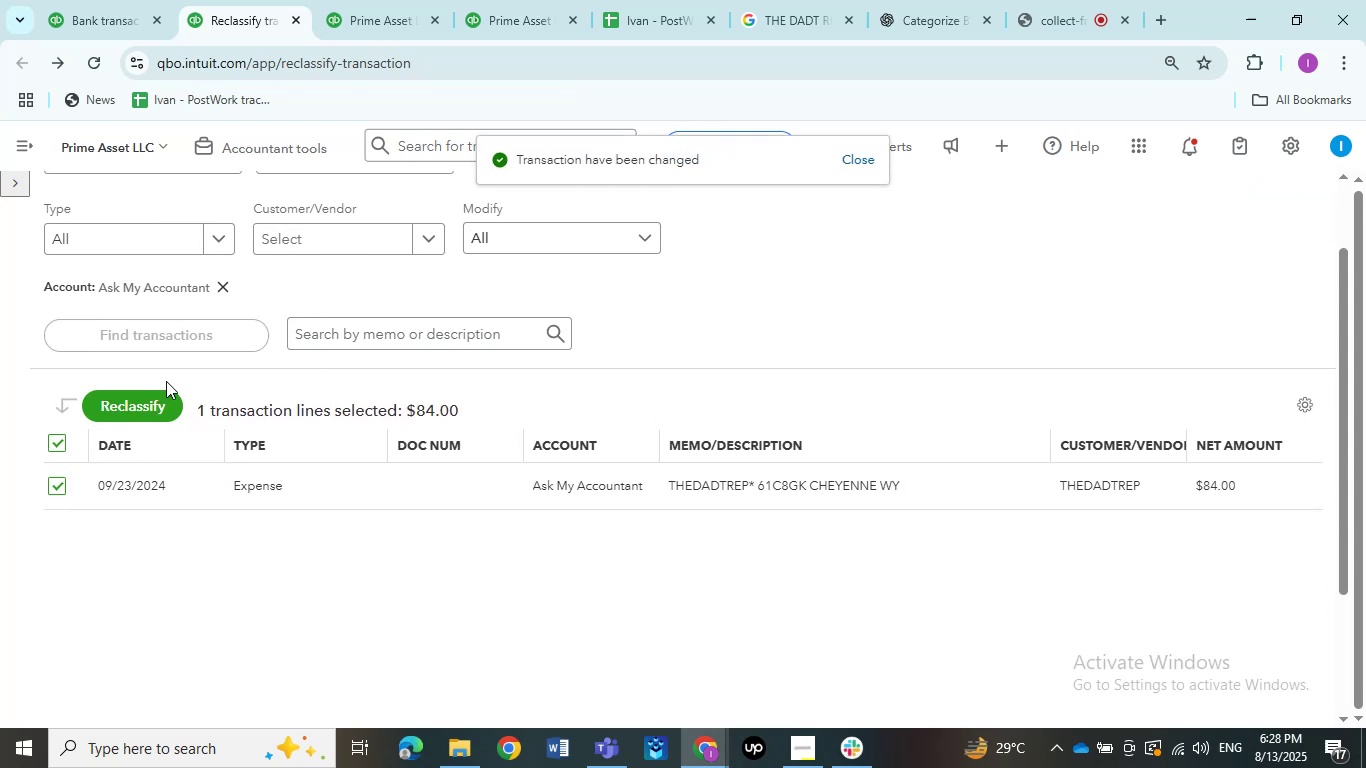 
left_click([147, 397])
 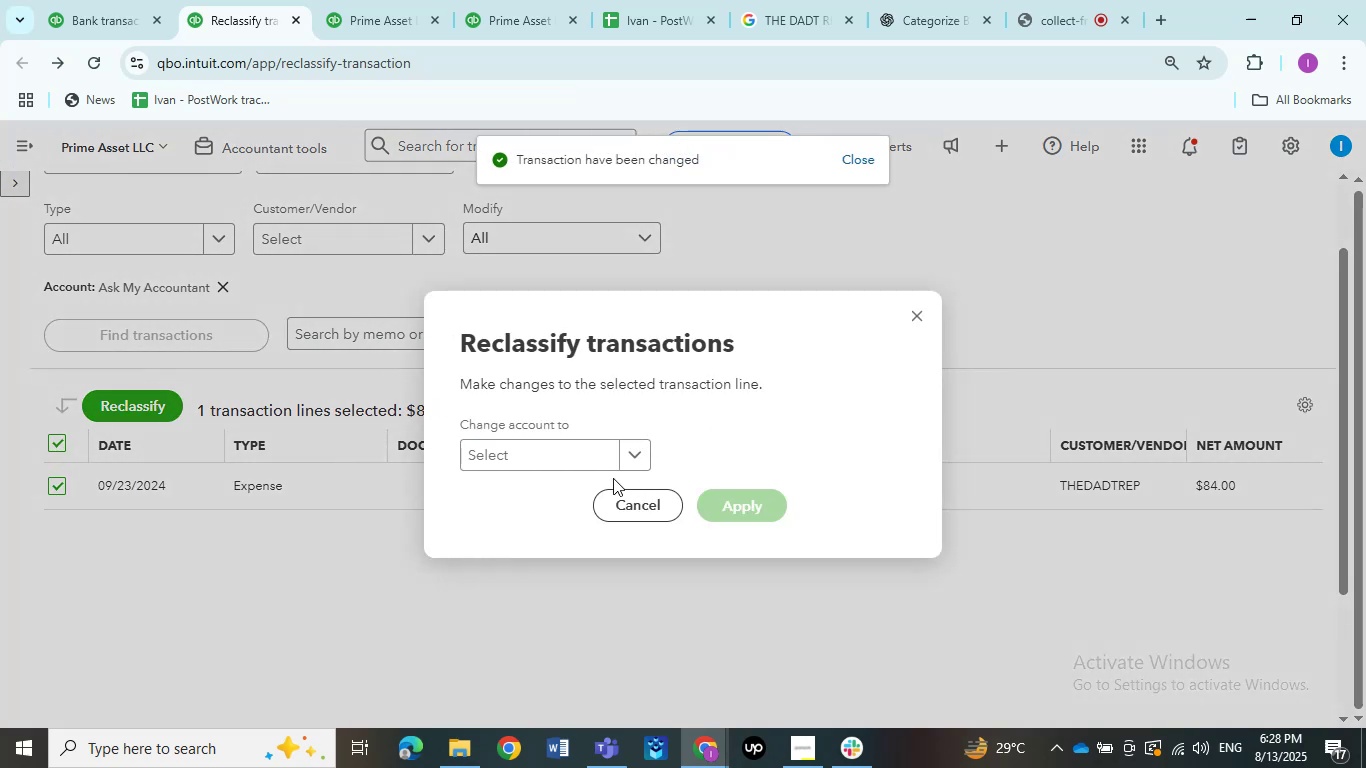 
left_click([566, 461])
 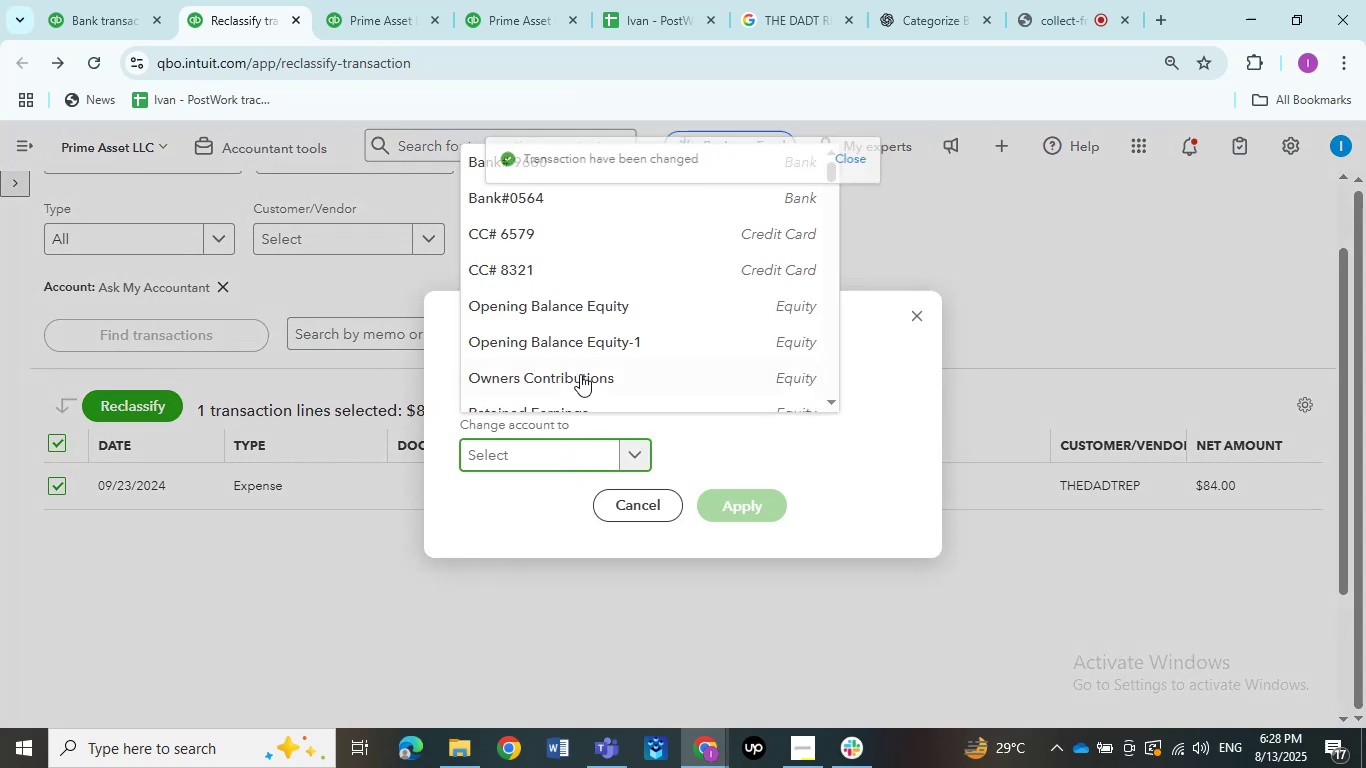 
scroll: coordinate [580, 354], scroll_direction: down, amount: 1.0
 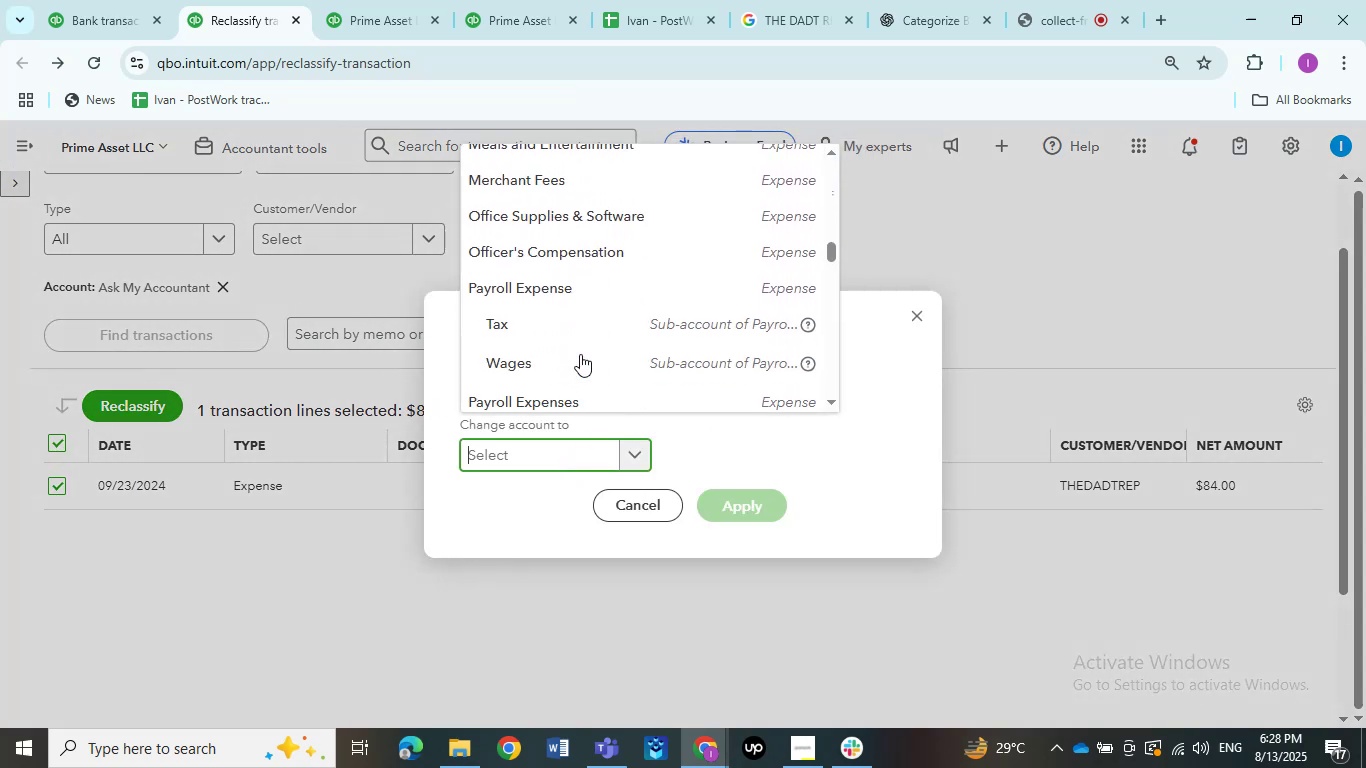 
scroll: coordinate [580, 350], scroll_direction: none, amount: 0.0
 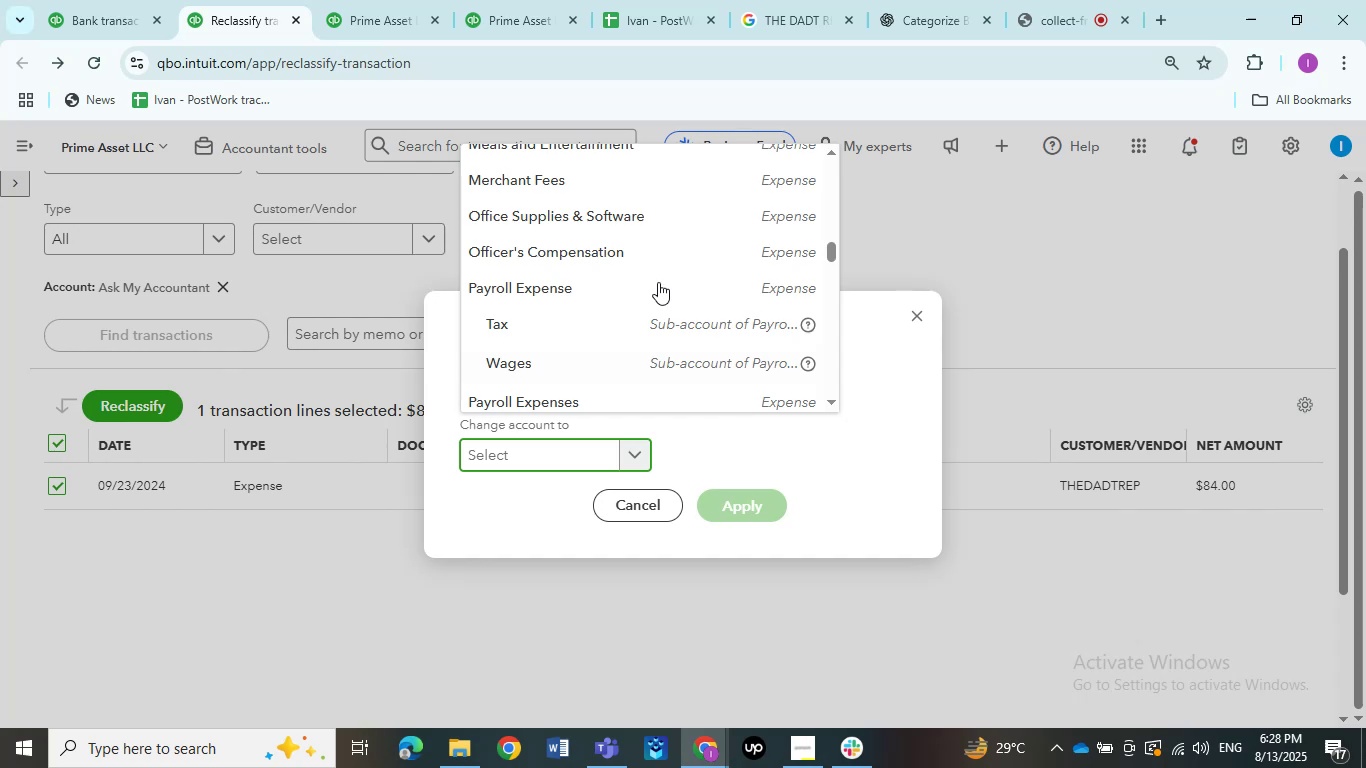 
left_click([619, 220])
 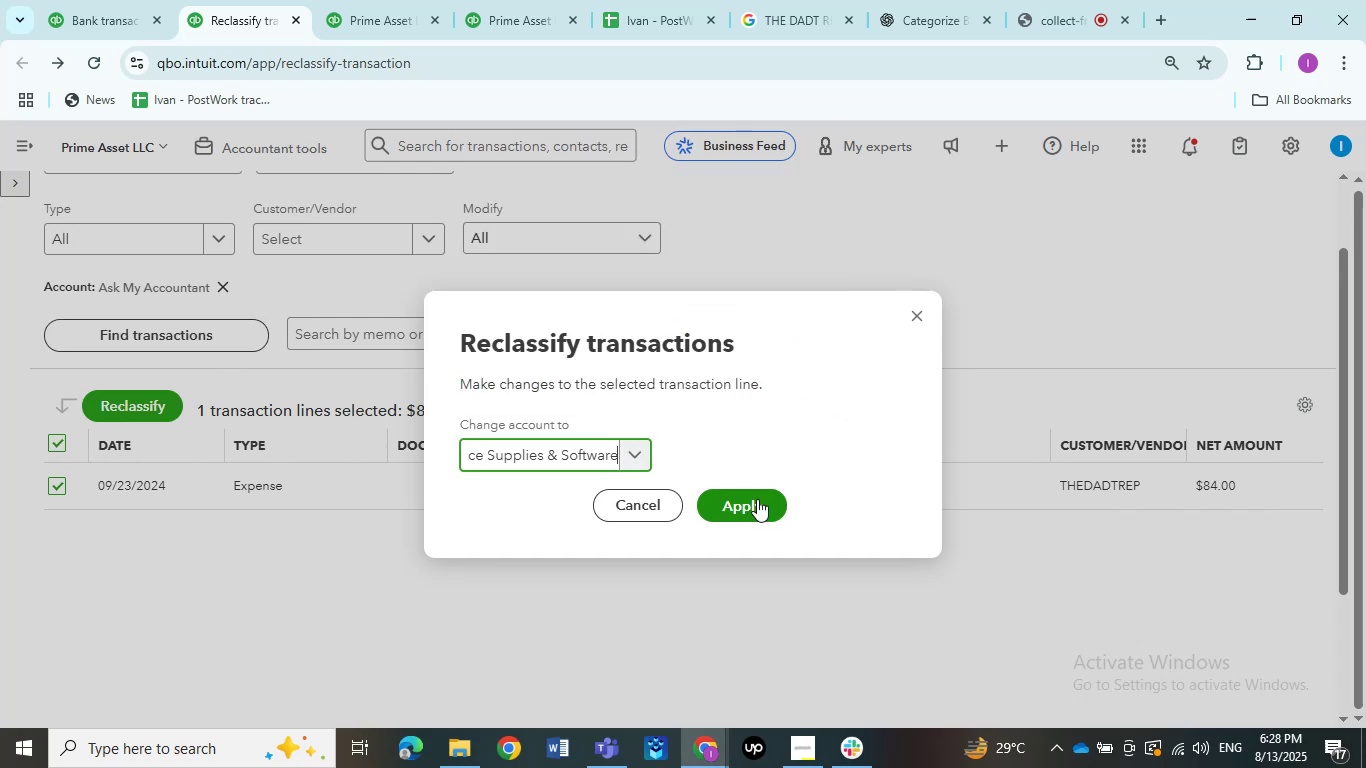 
left_click([757, 499])
 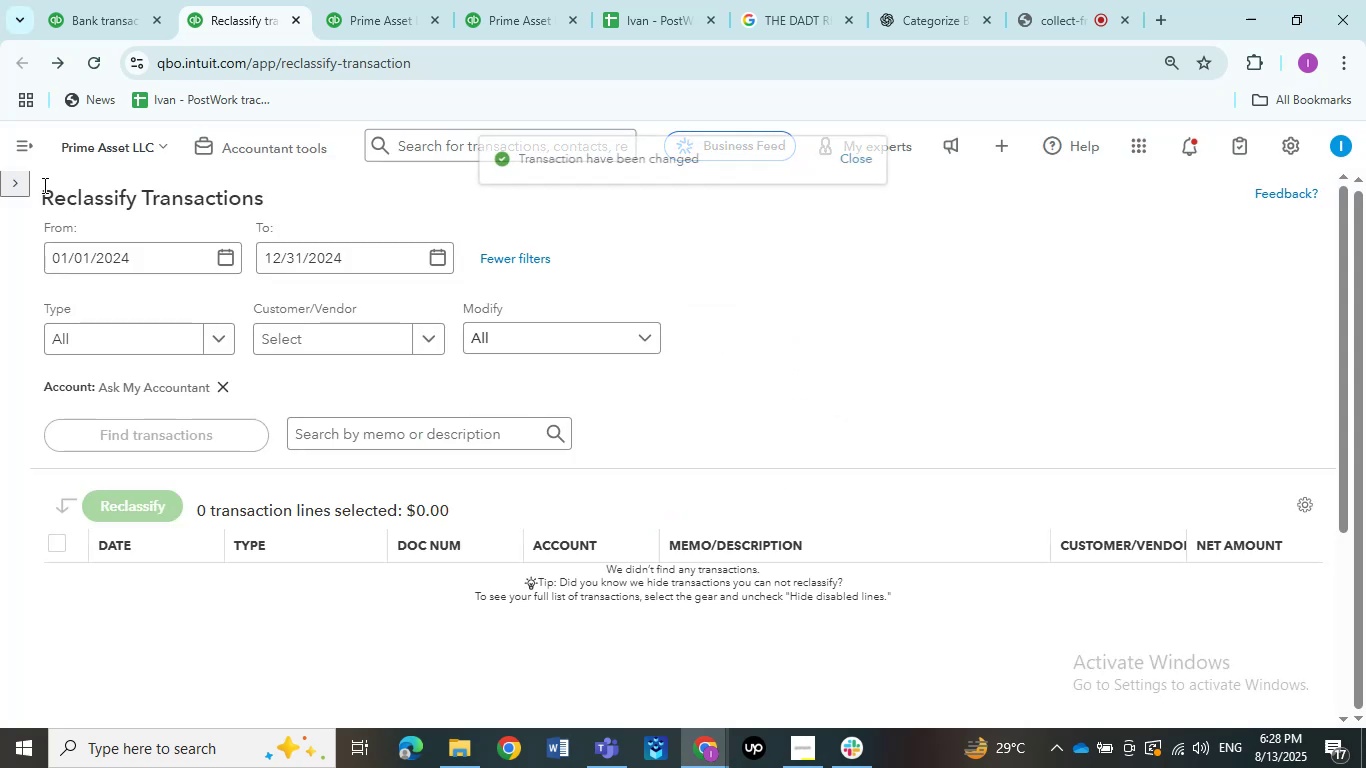 
left_click([23, 184])
 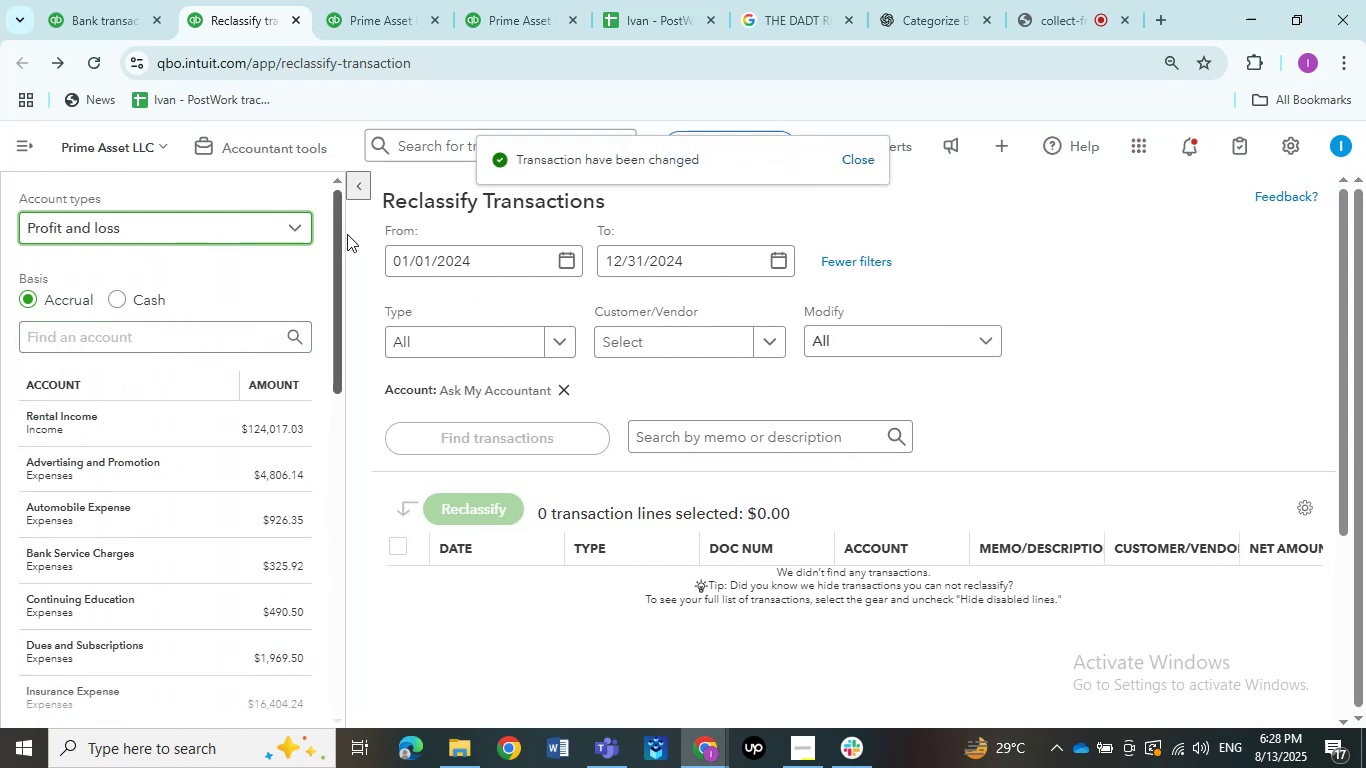 
left_click([349, 194])
 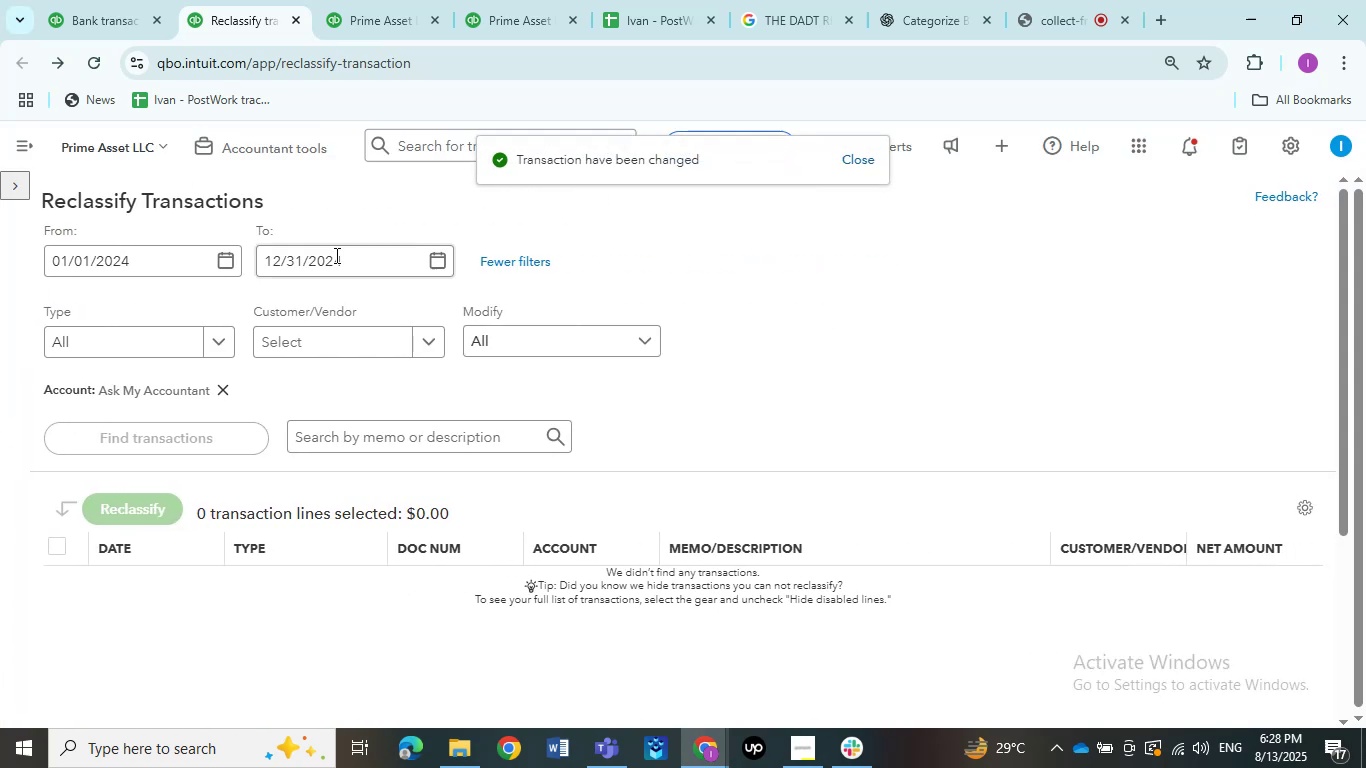 
scroll: coordinate [396, 297], scroll_direction: up, amount: 4.0
 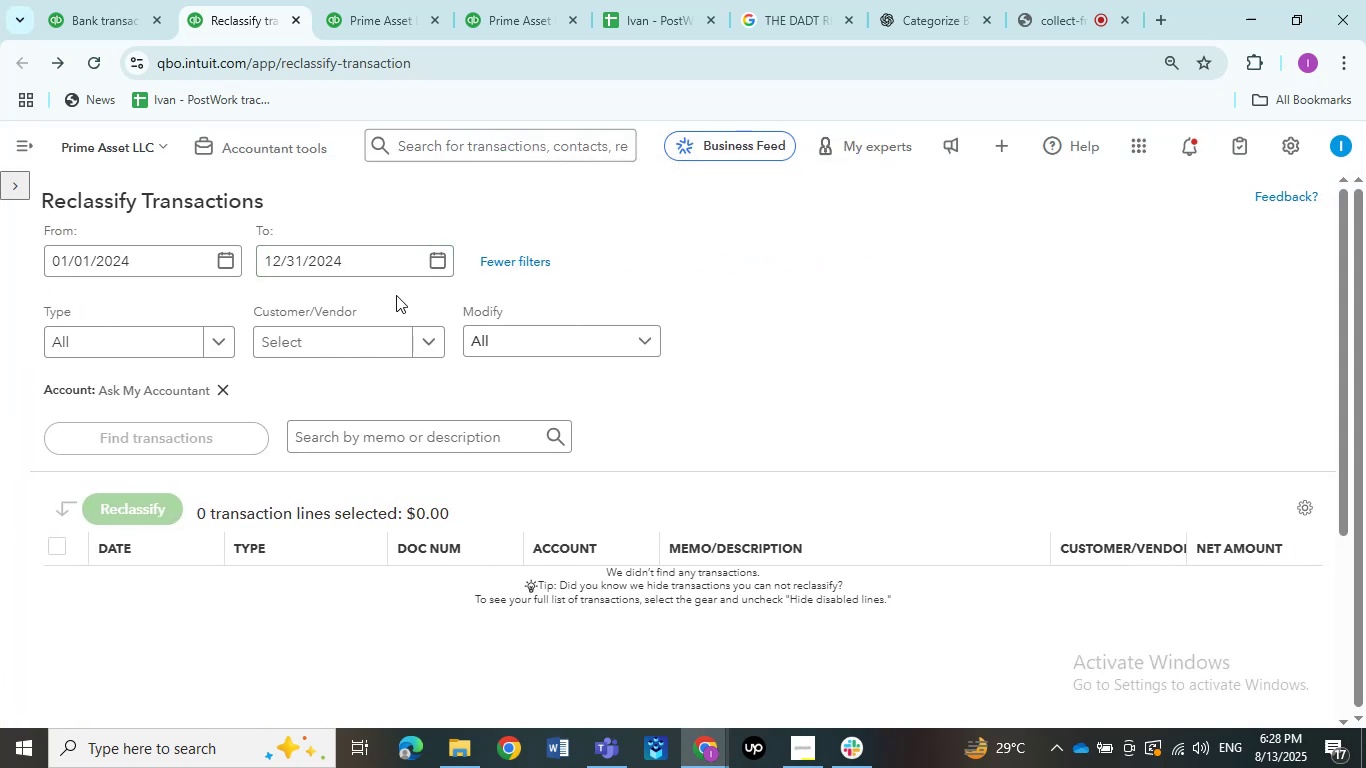 
wait(8.91)
 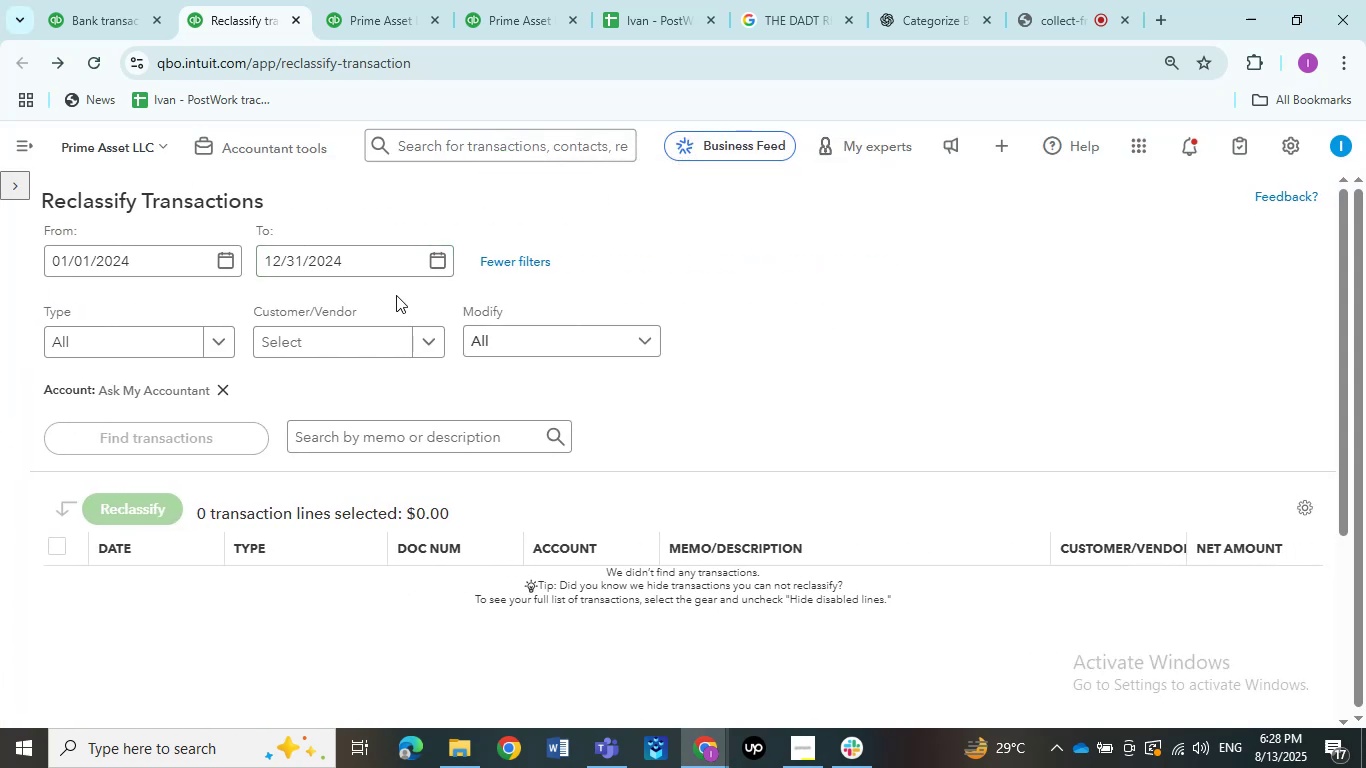 
scroll: coordinate [769, 303], scroll_direction: up, amount: 4.0
 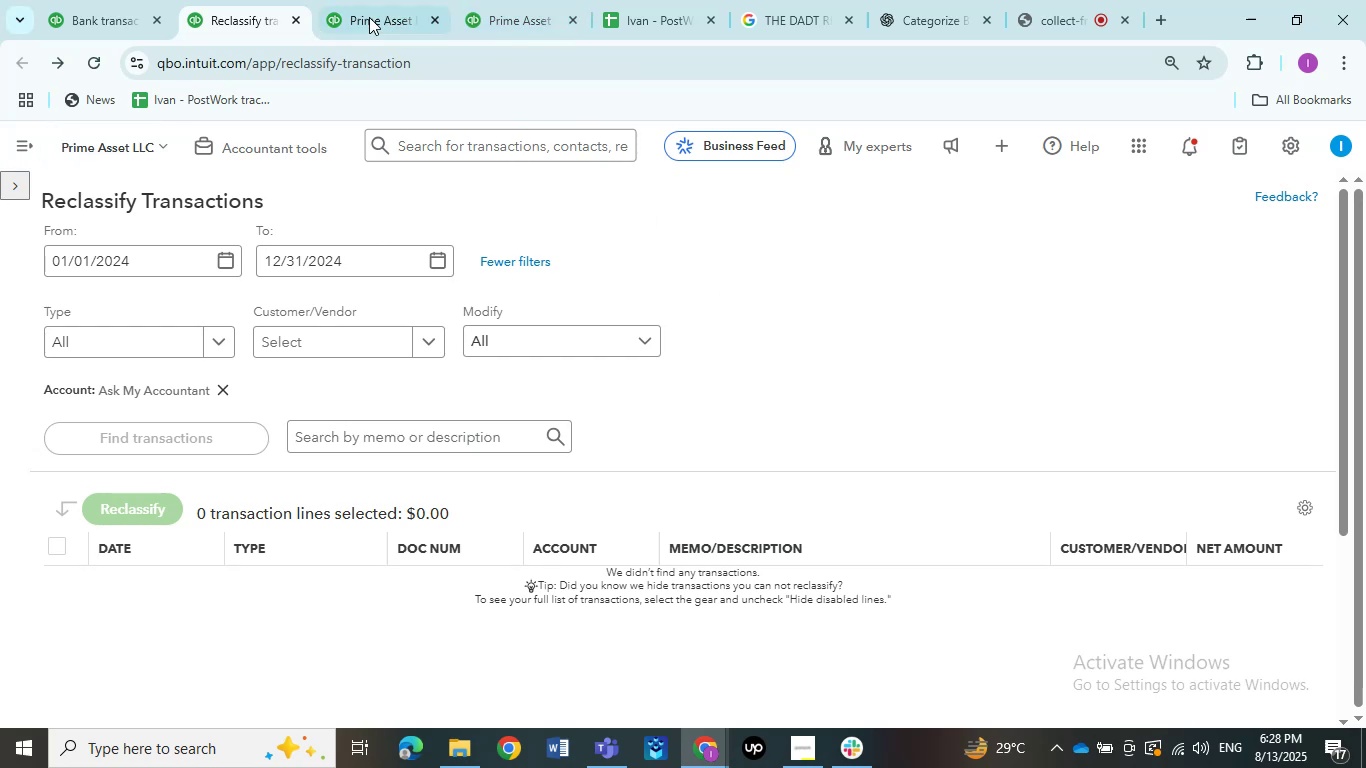 
left_click([393, 7])
 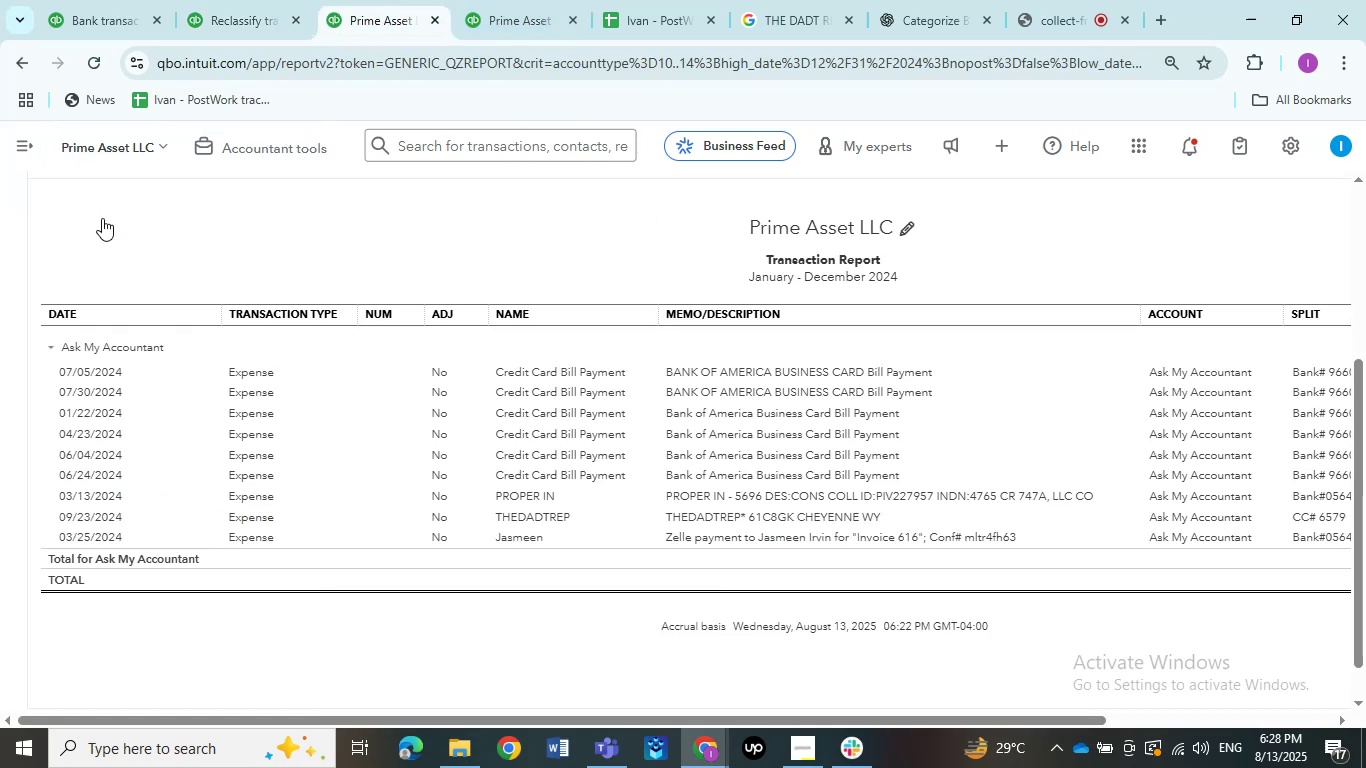 
scroll: coordinate [90, 220], scroll_direction: up, amount: 4.0
 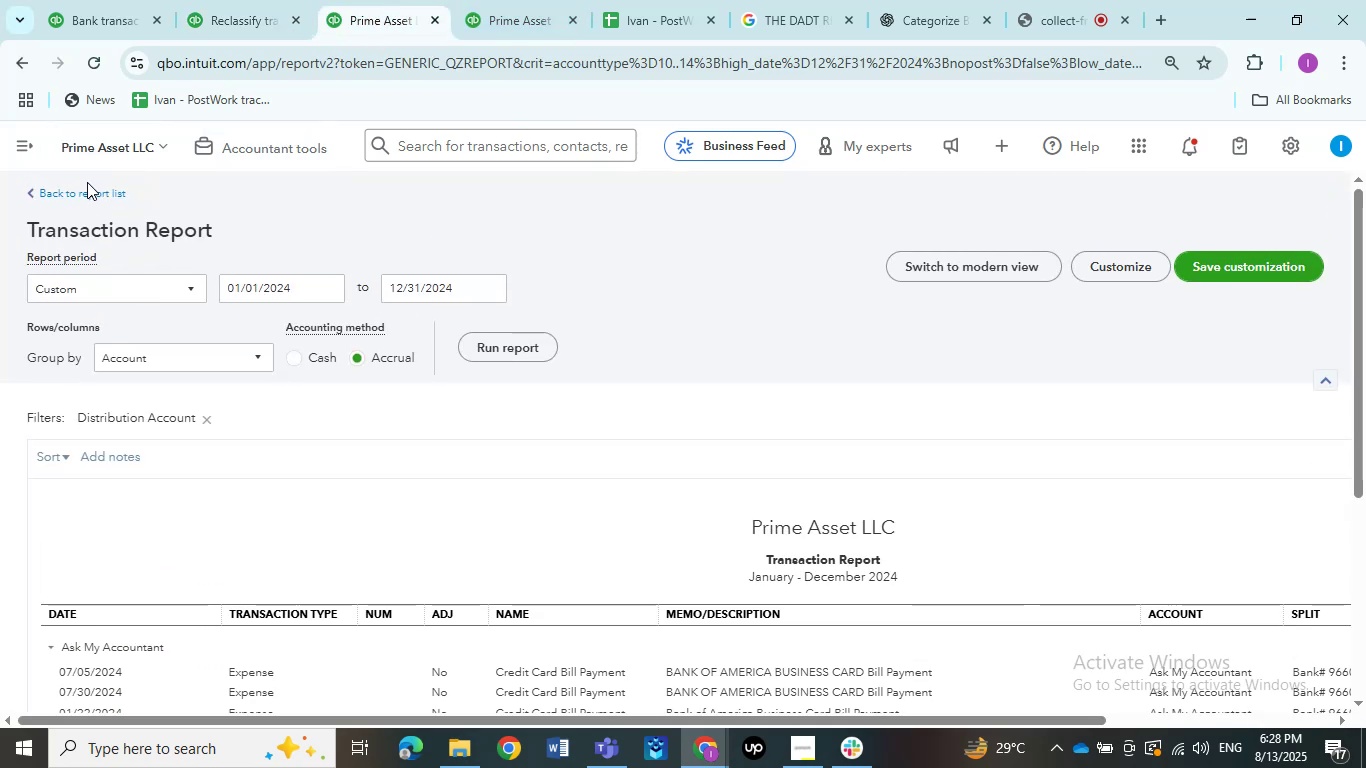 
left_click([87, 186])
 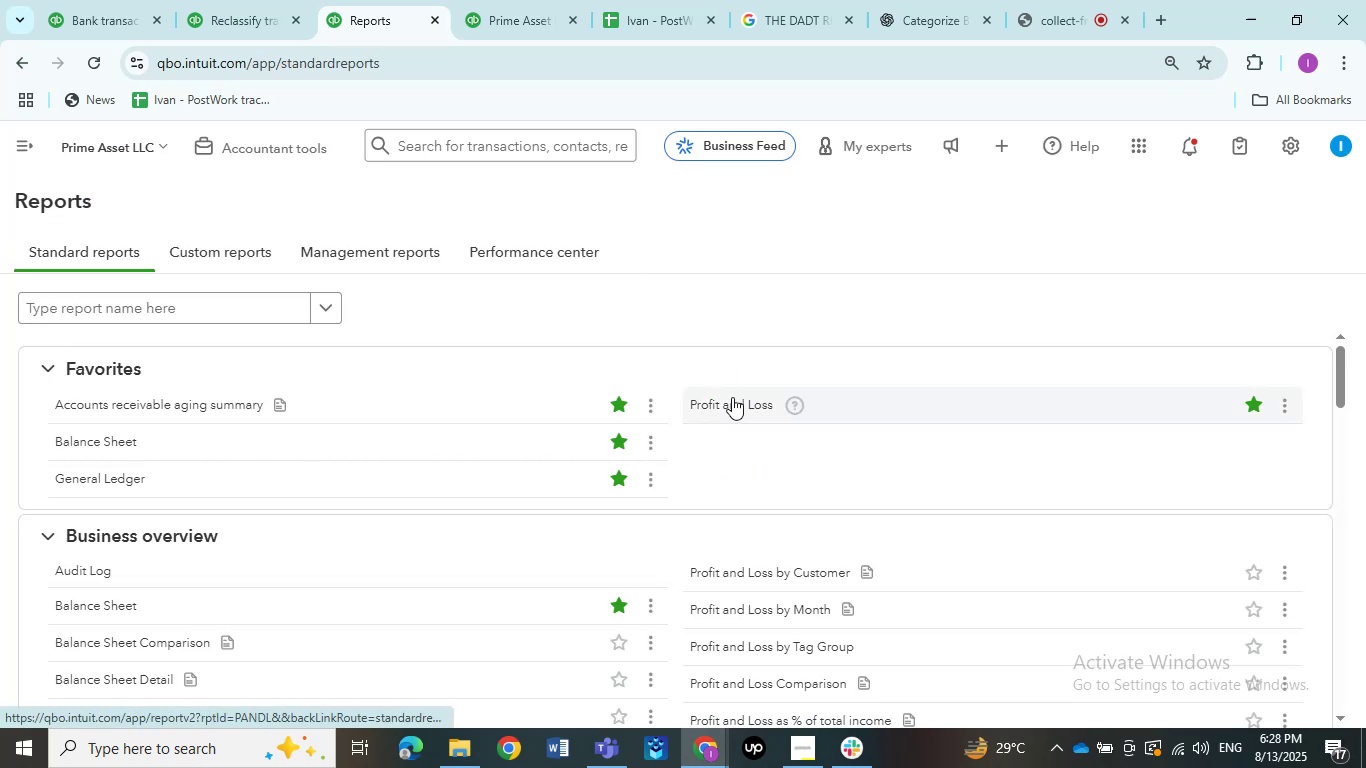 
wait(16.1)
 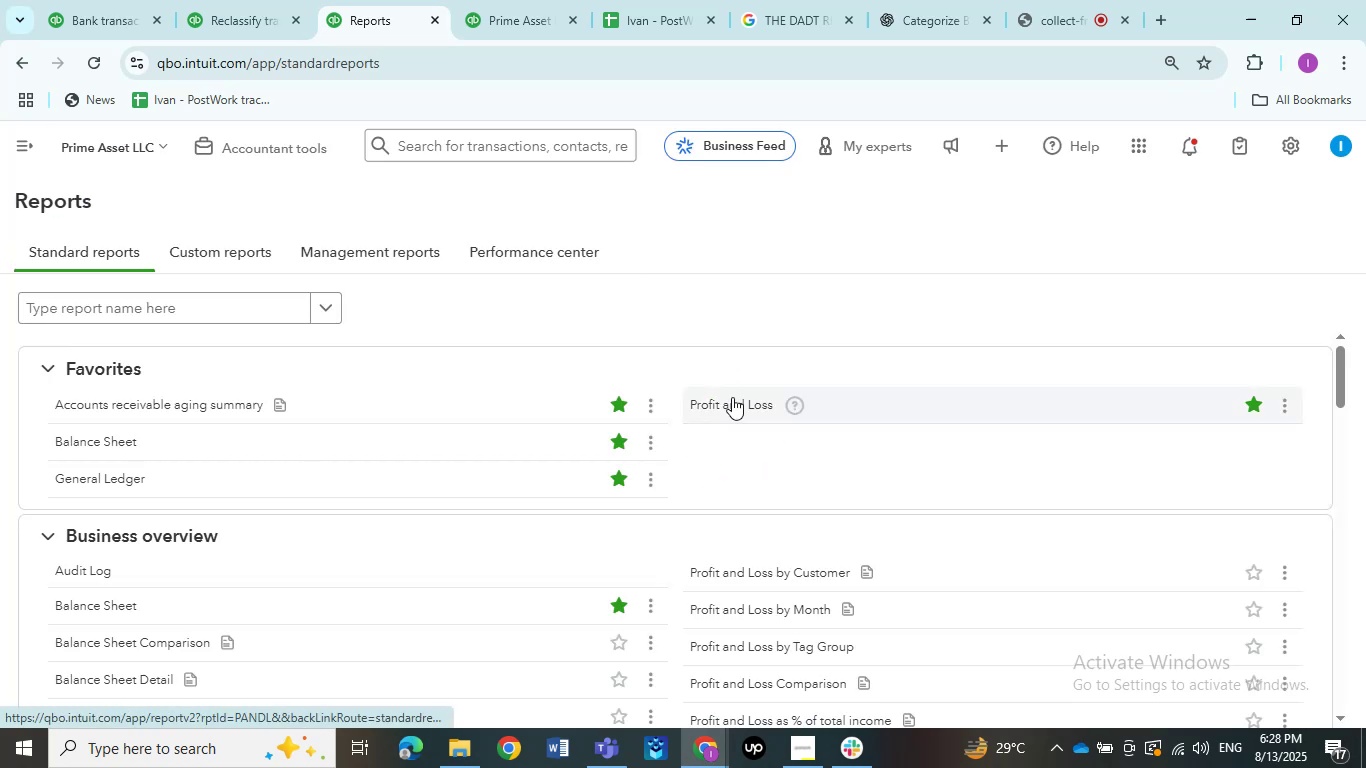 
left_click([724, 402])
 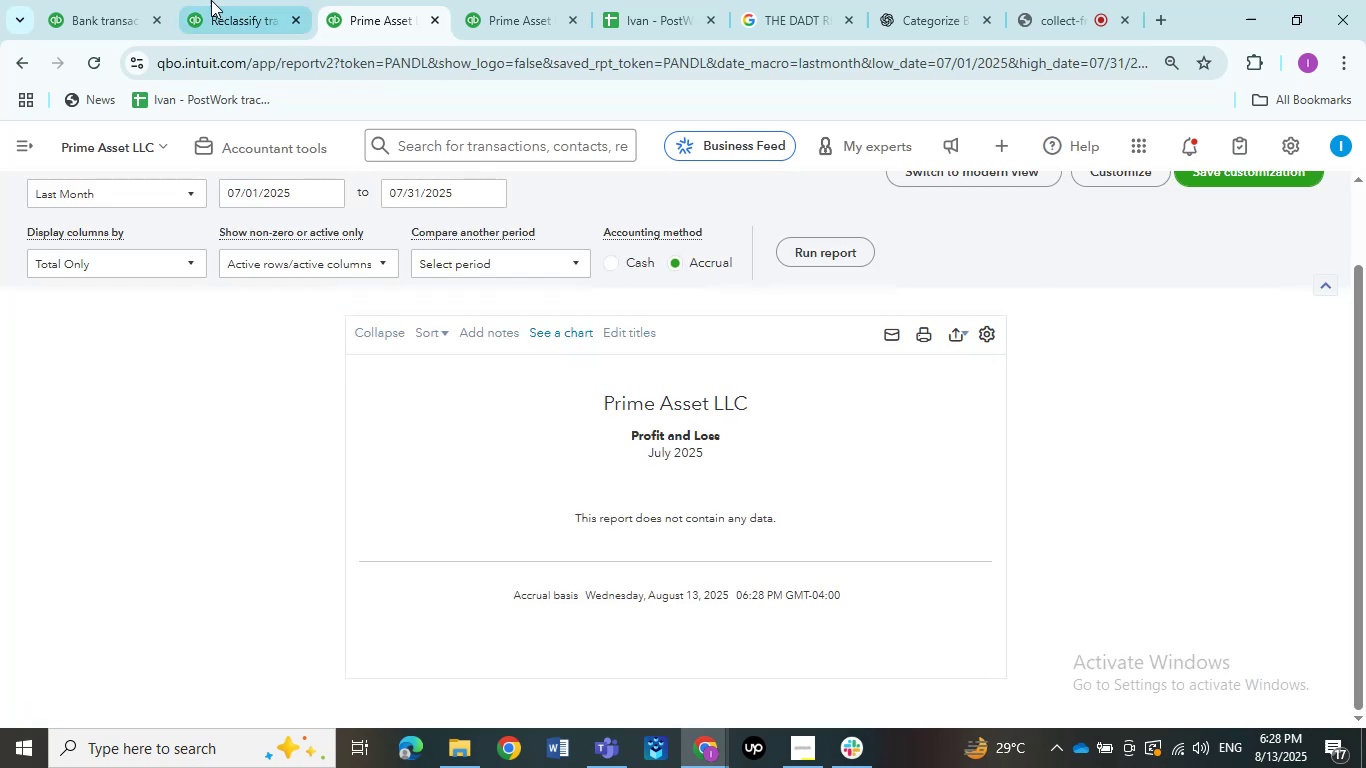 
left_click([105, 4])
 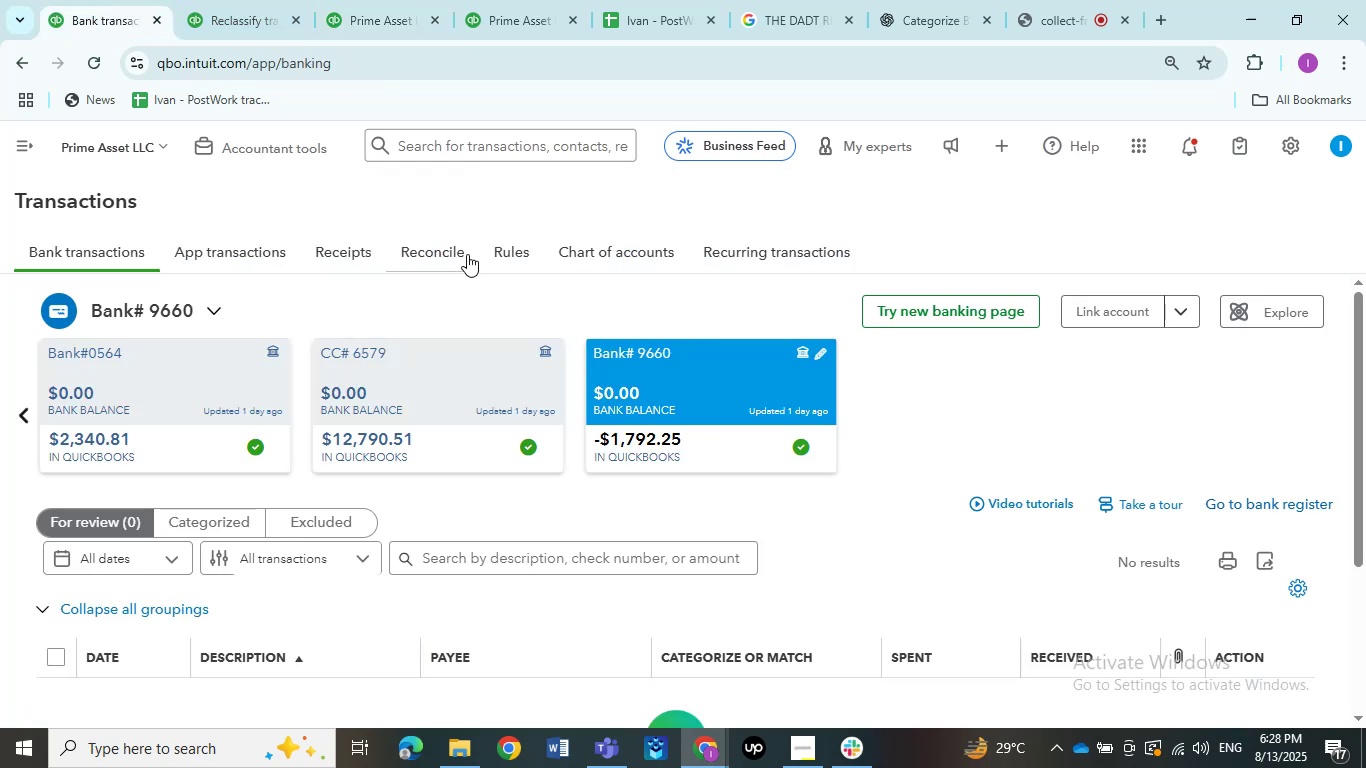 
right_click([446, 254])
 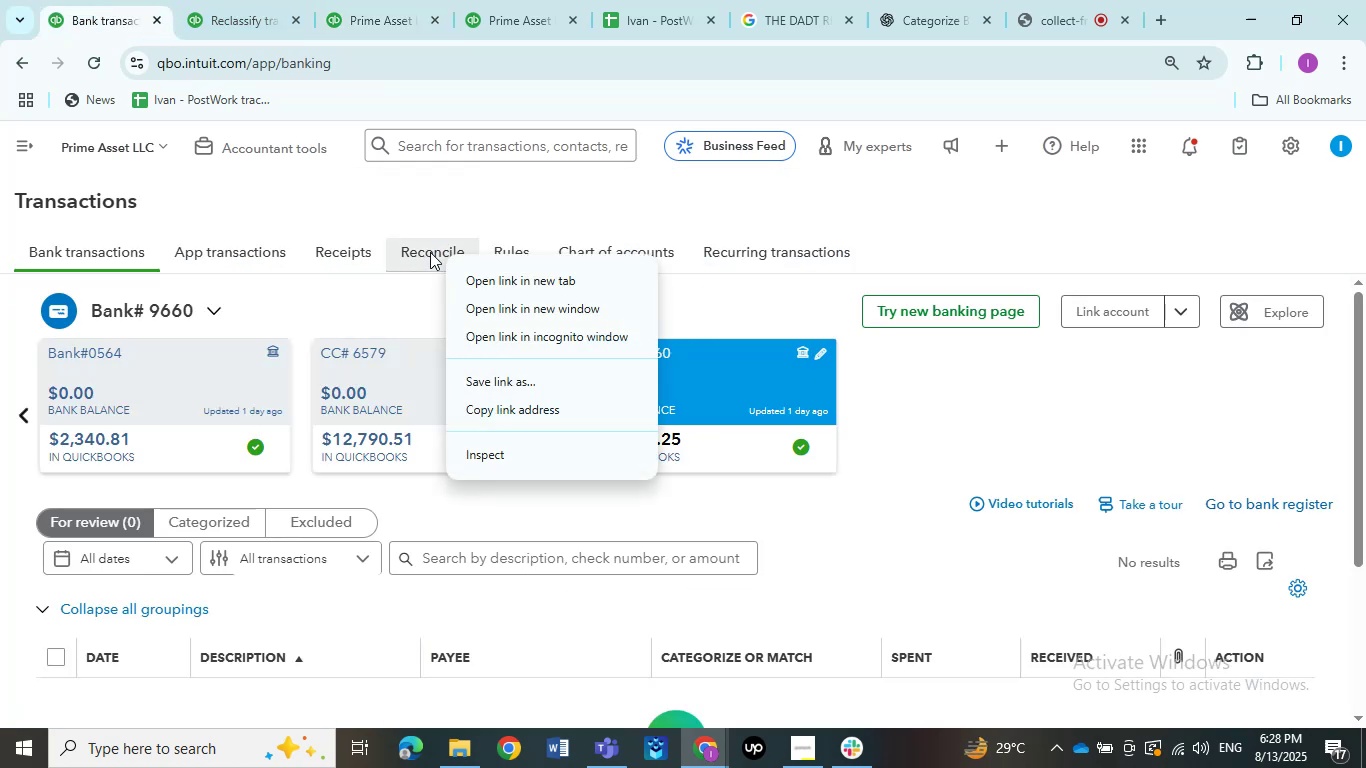 
left_click([483, 271])
 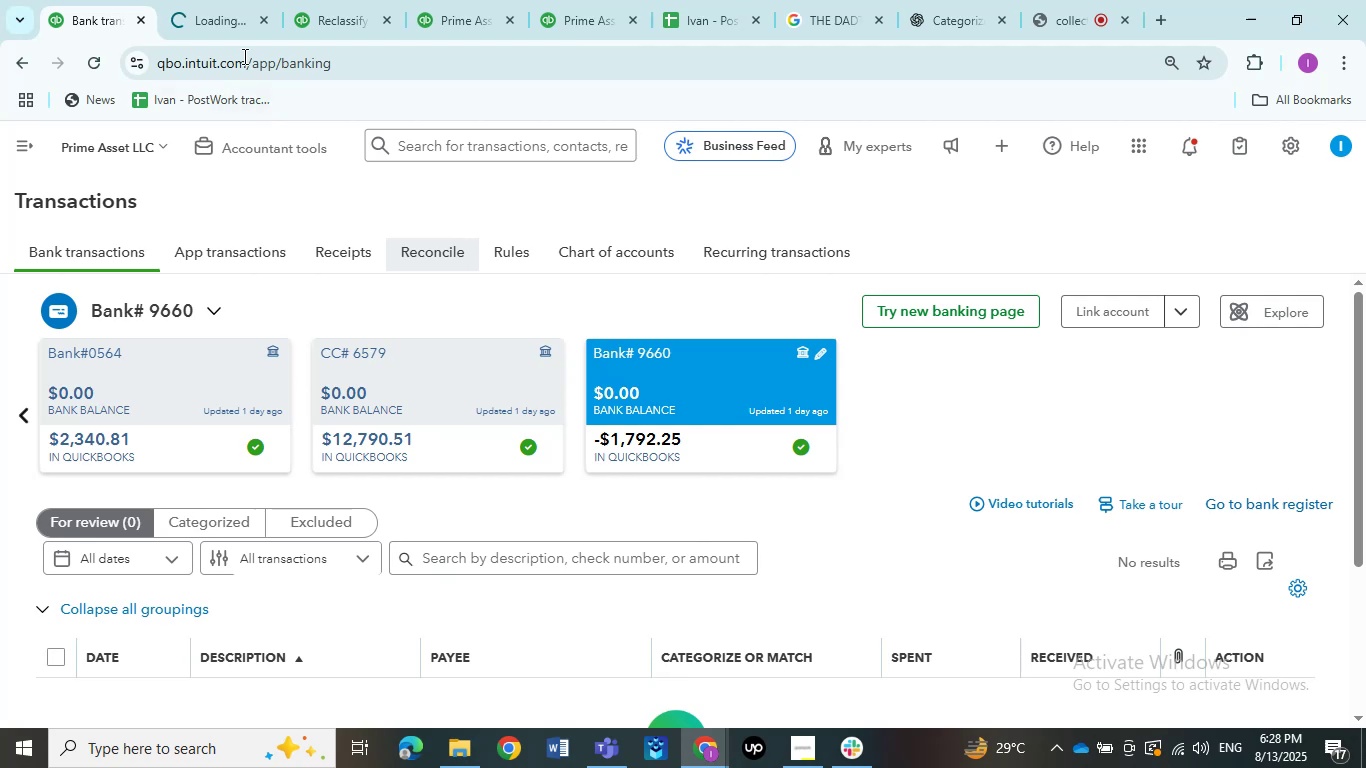 
left_click([219, 13])
 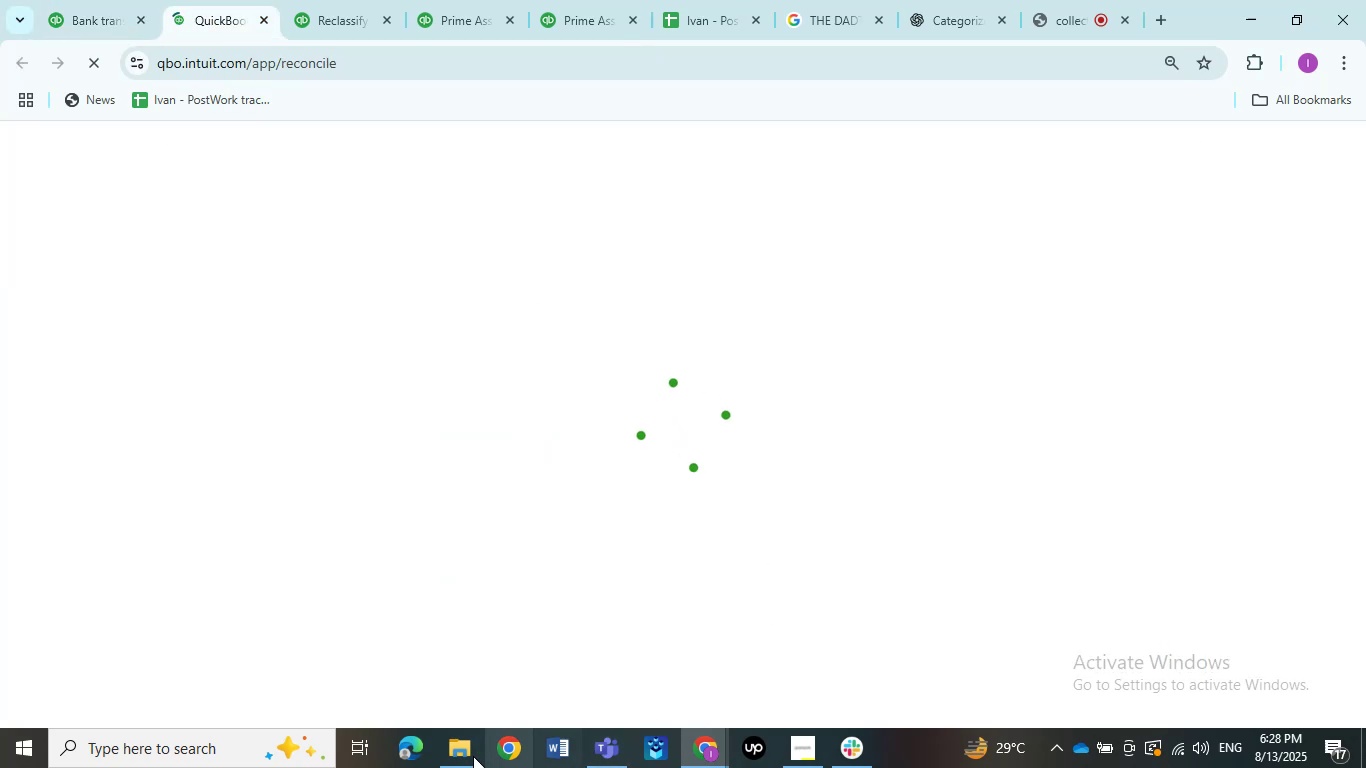 
left_click([459, 758])
 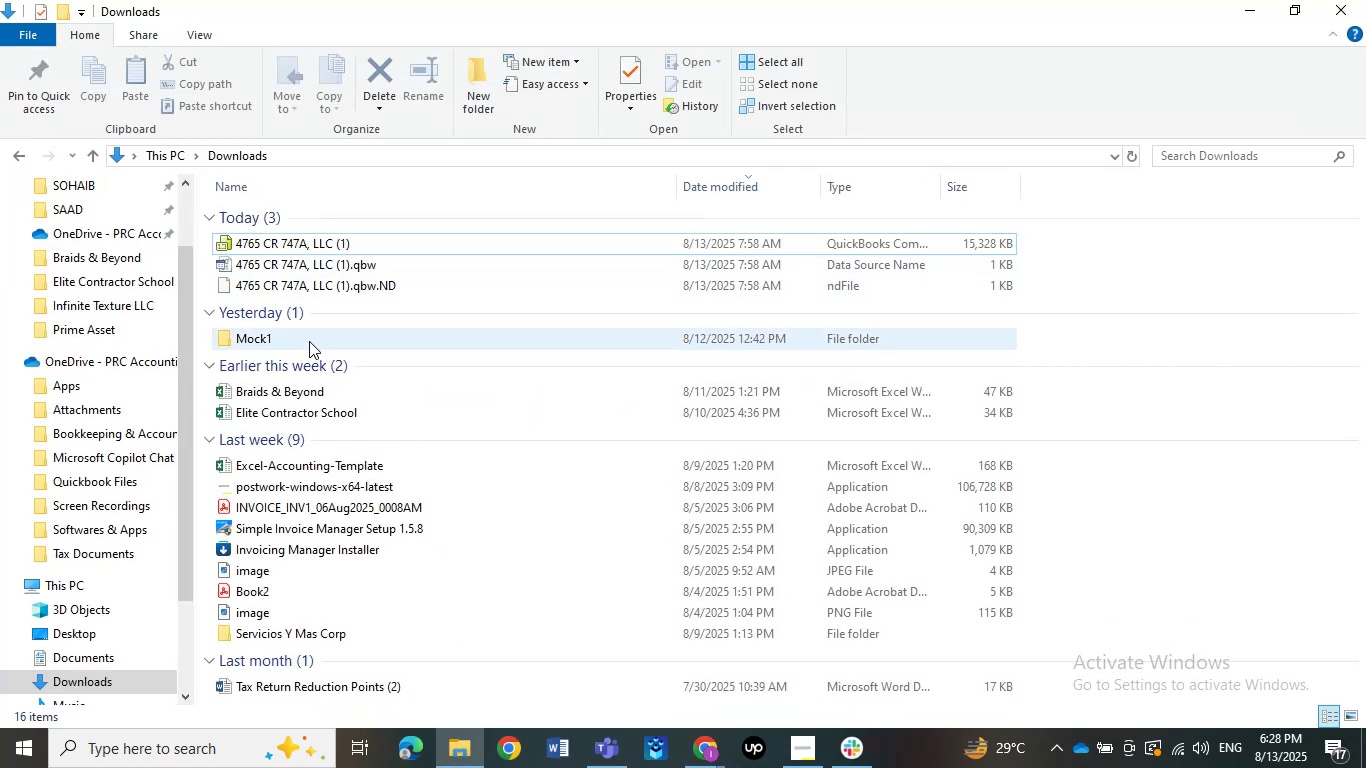 
double_click([309, 341])
 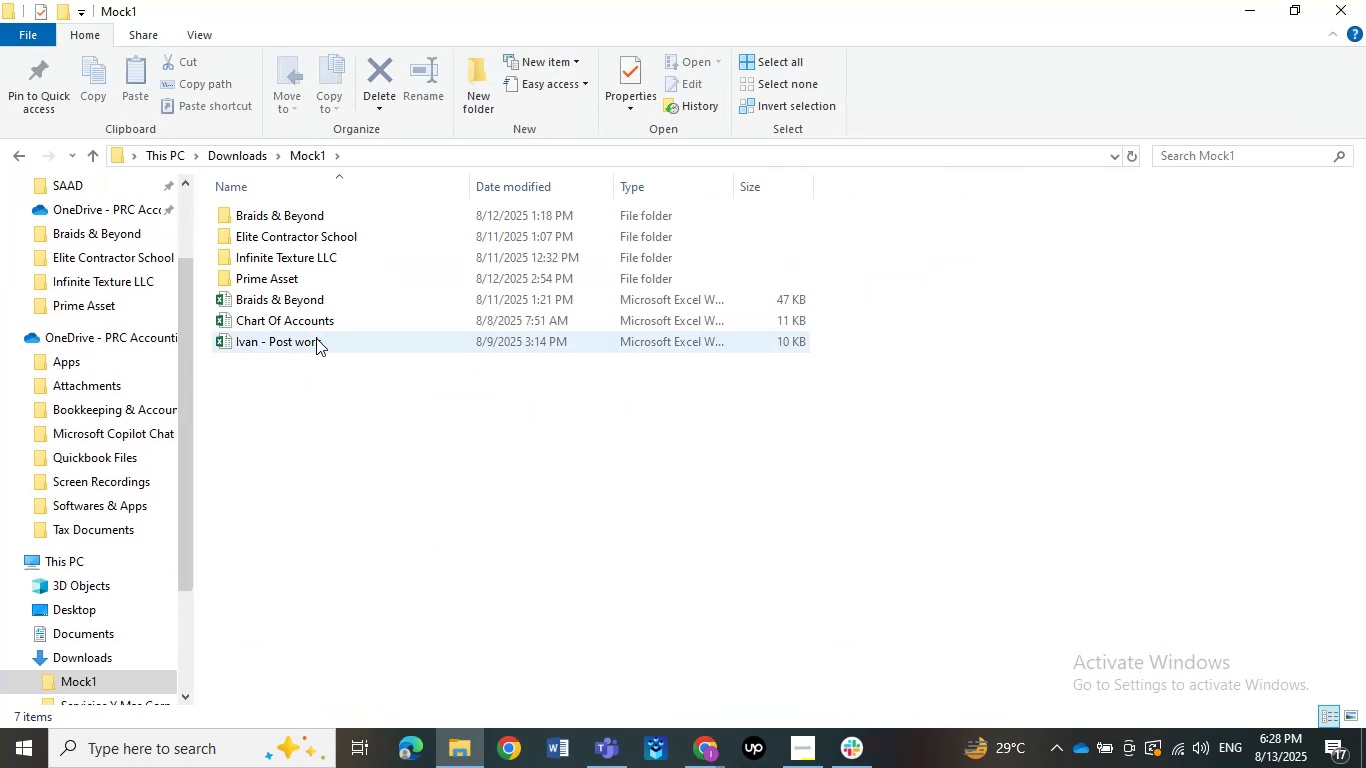 
double_click([290, 279])
 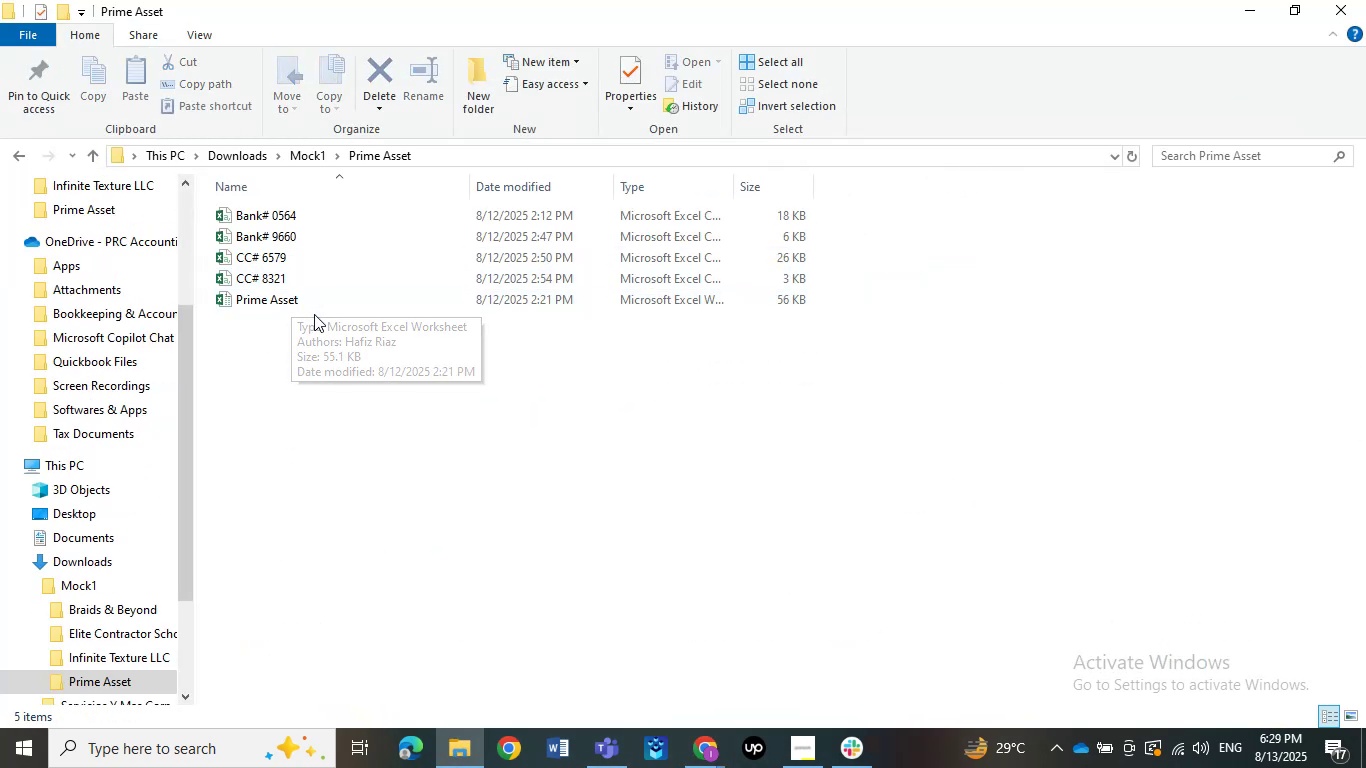 
double_click([314, 308])
 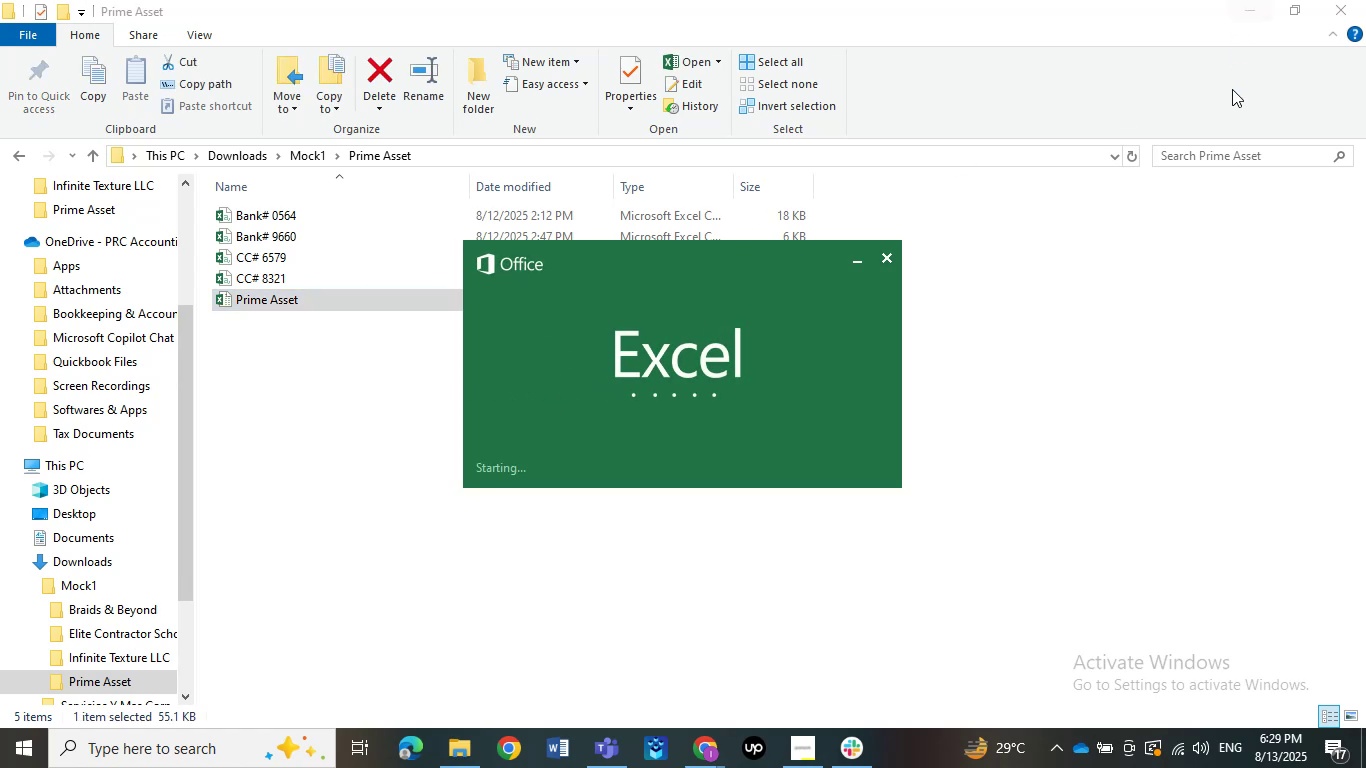 
left_click([1244, 19])
 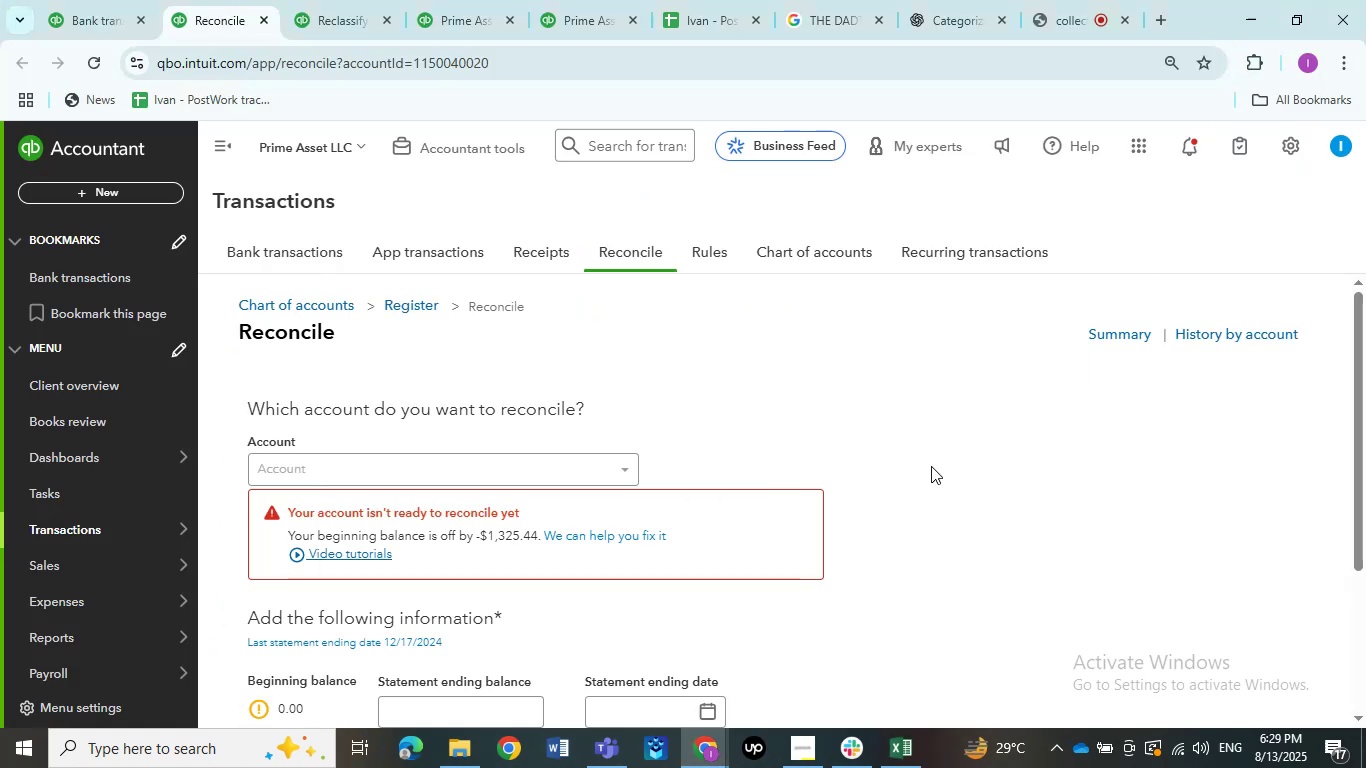 
scroll: coordinate [945, 447], scroll_direction: down, amount: 1.0
 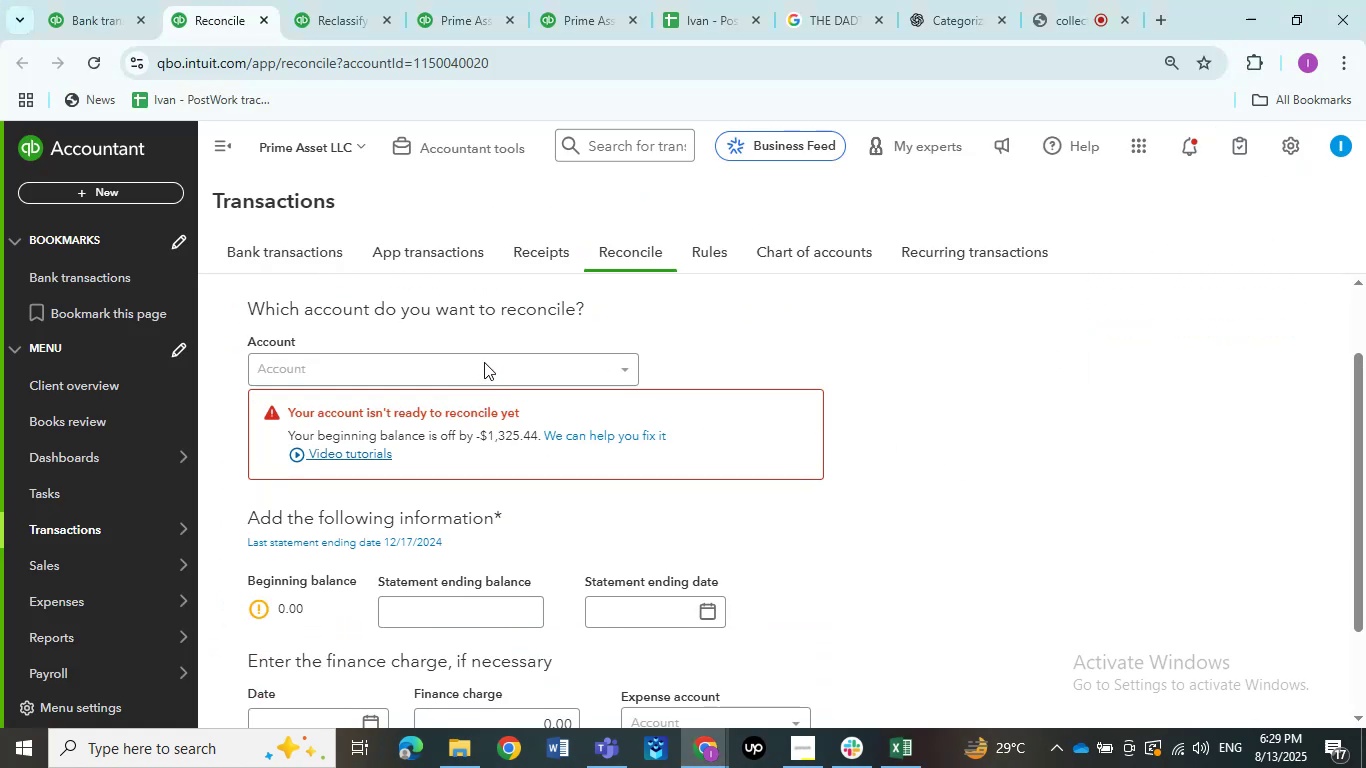 
left_click([481, 361])
 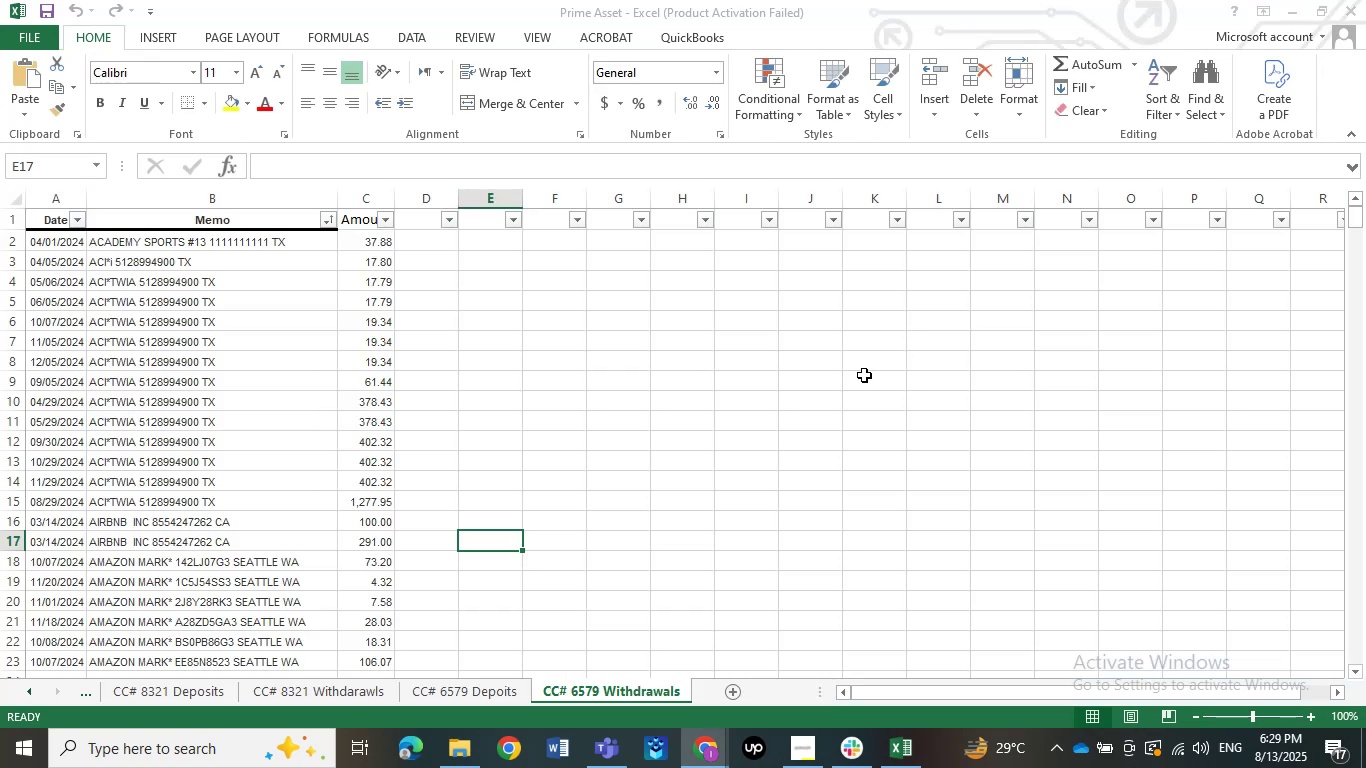 
wait(13.52)
 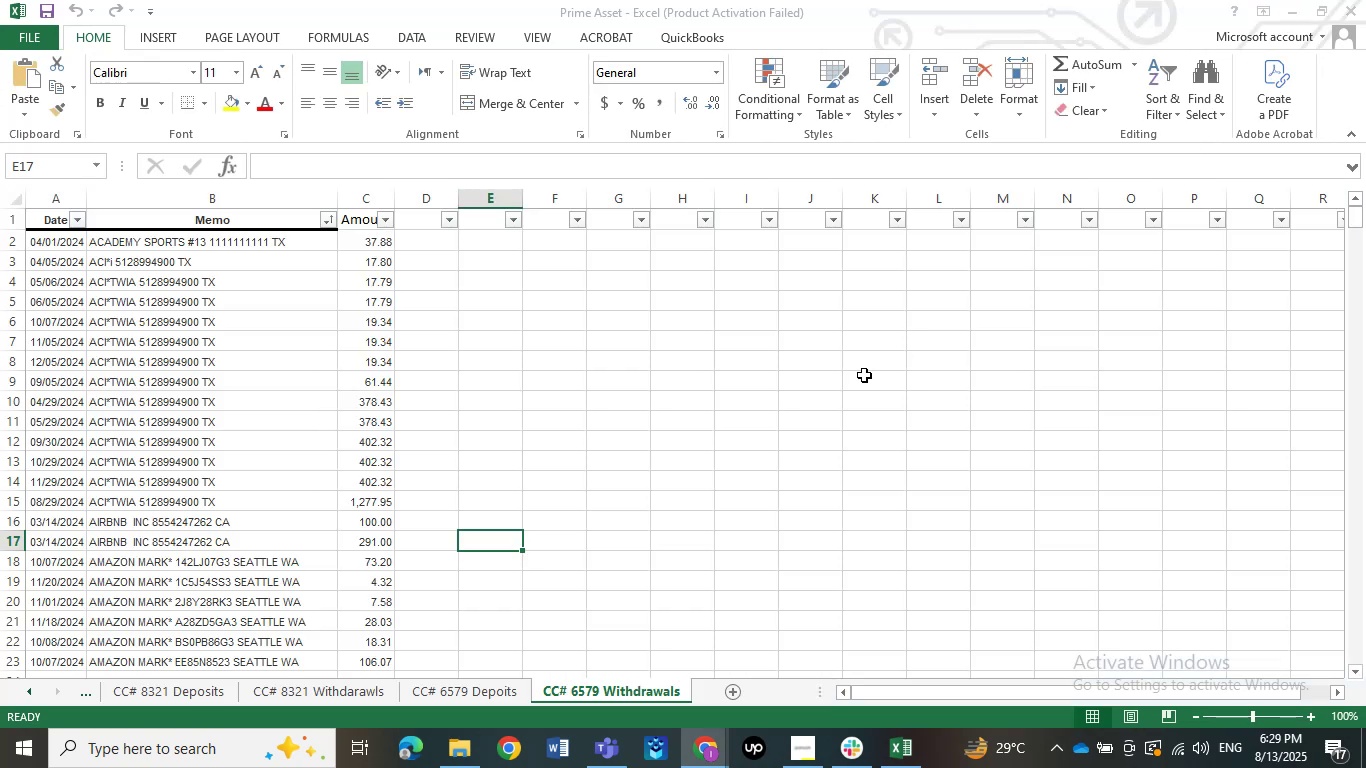 
left_click([874, 560])
 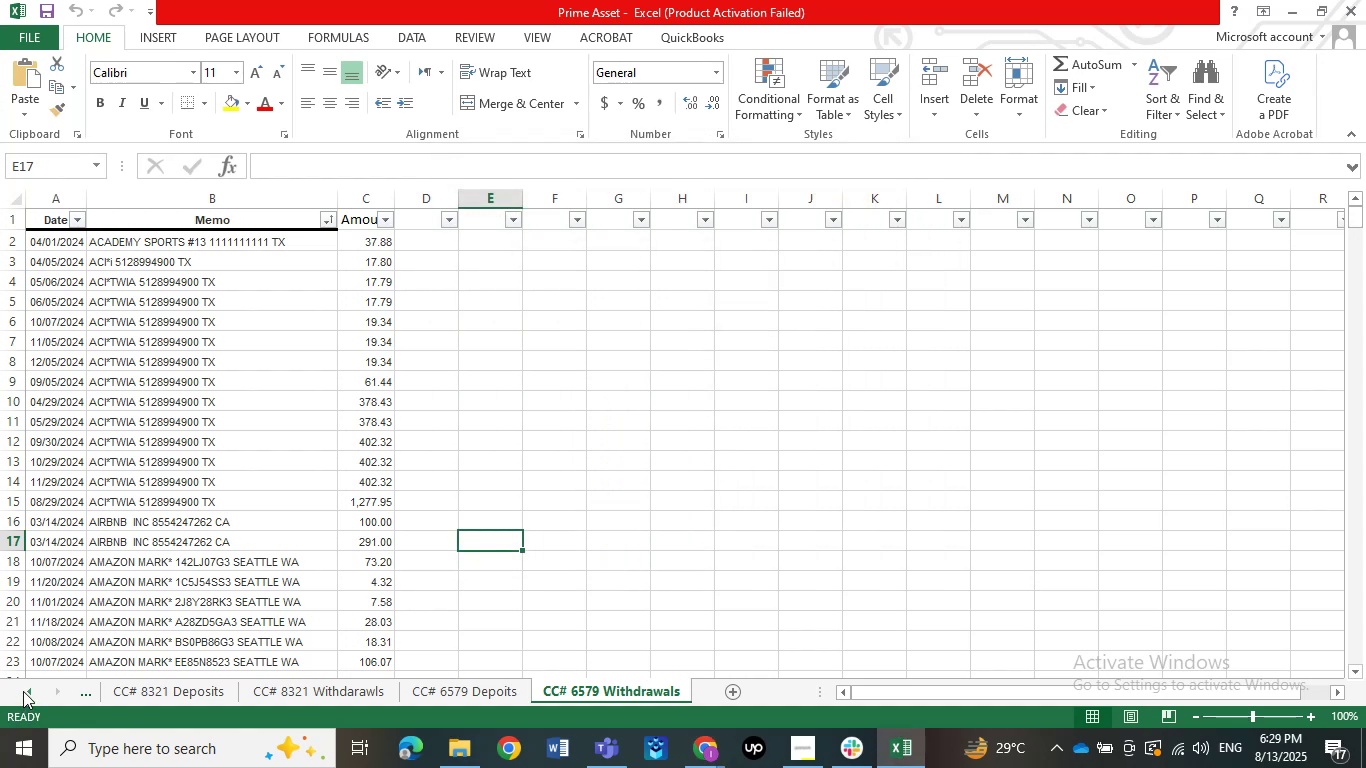 
double_click([23, 691])
 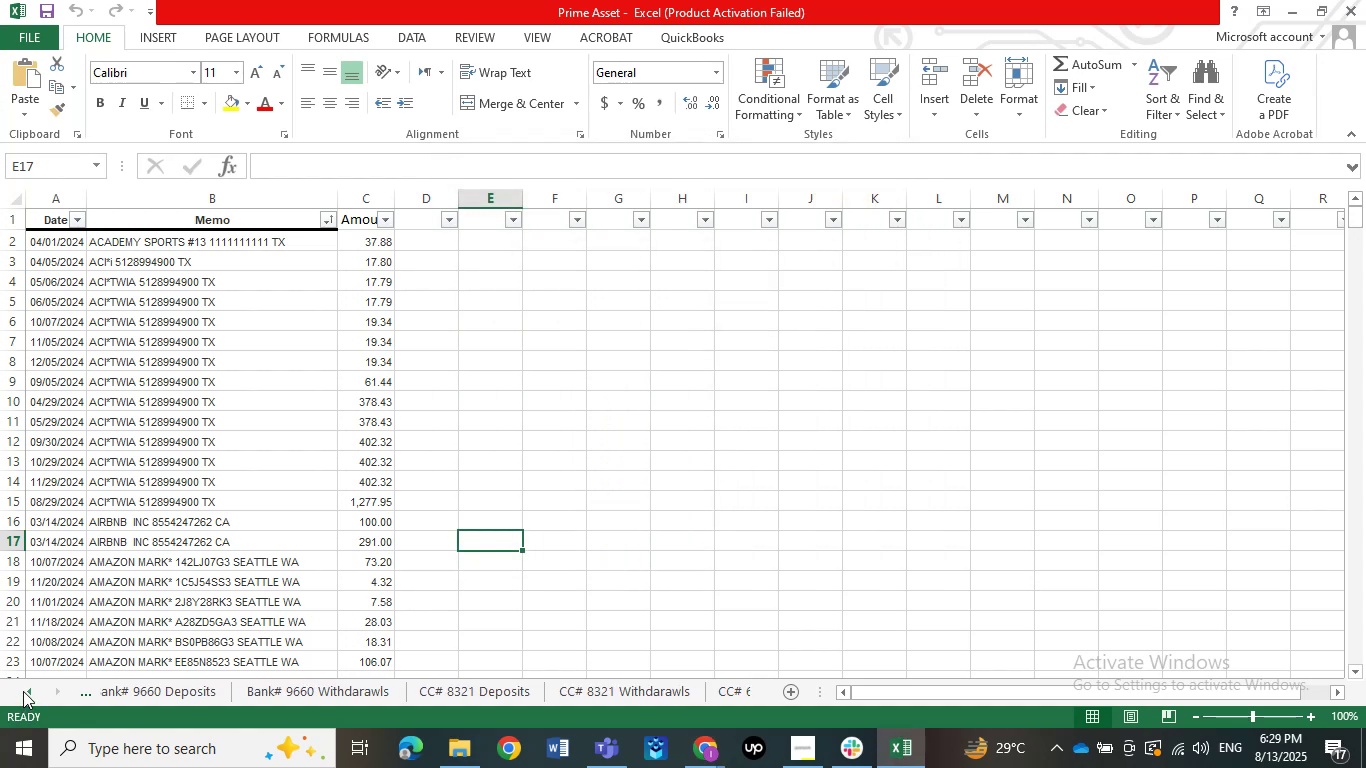 
triple_click([23, 691])
 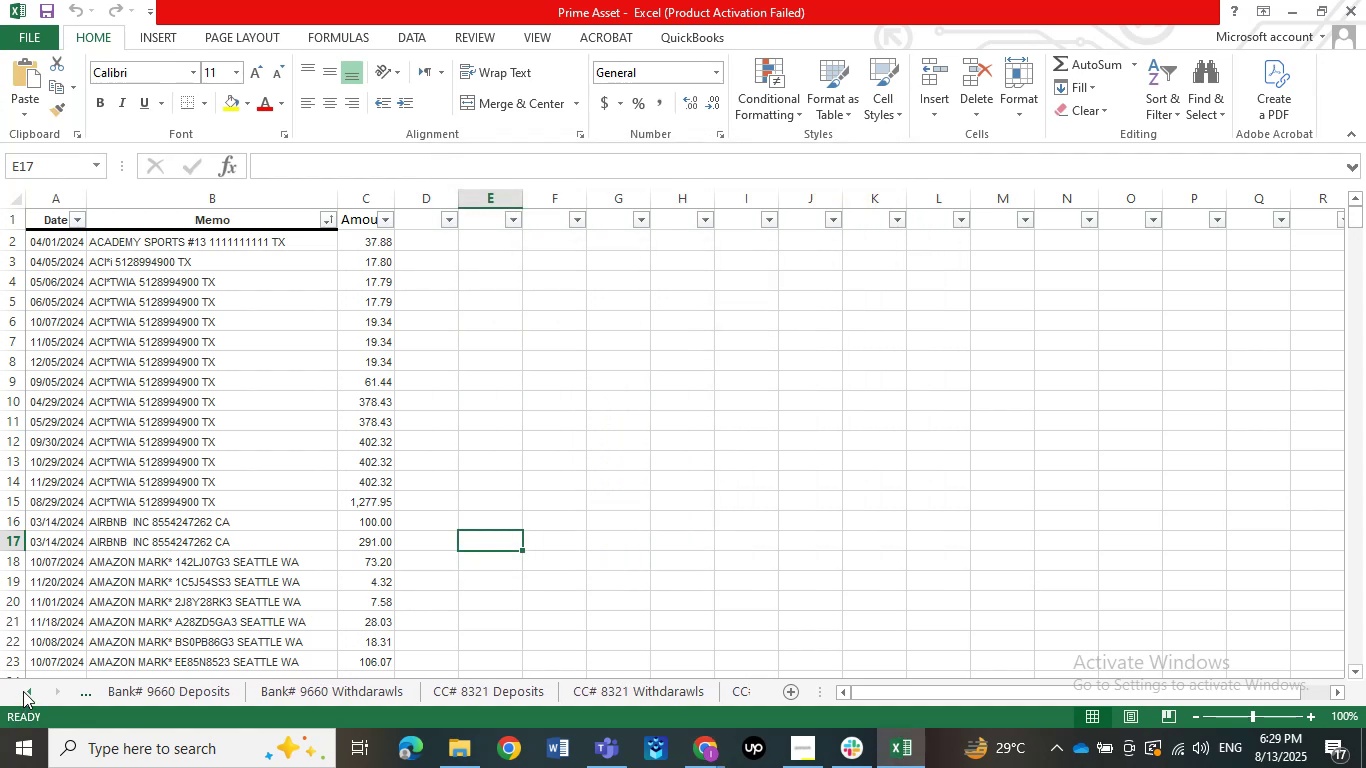 
triple_click([23, 691])
 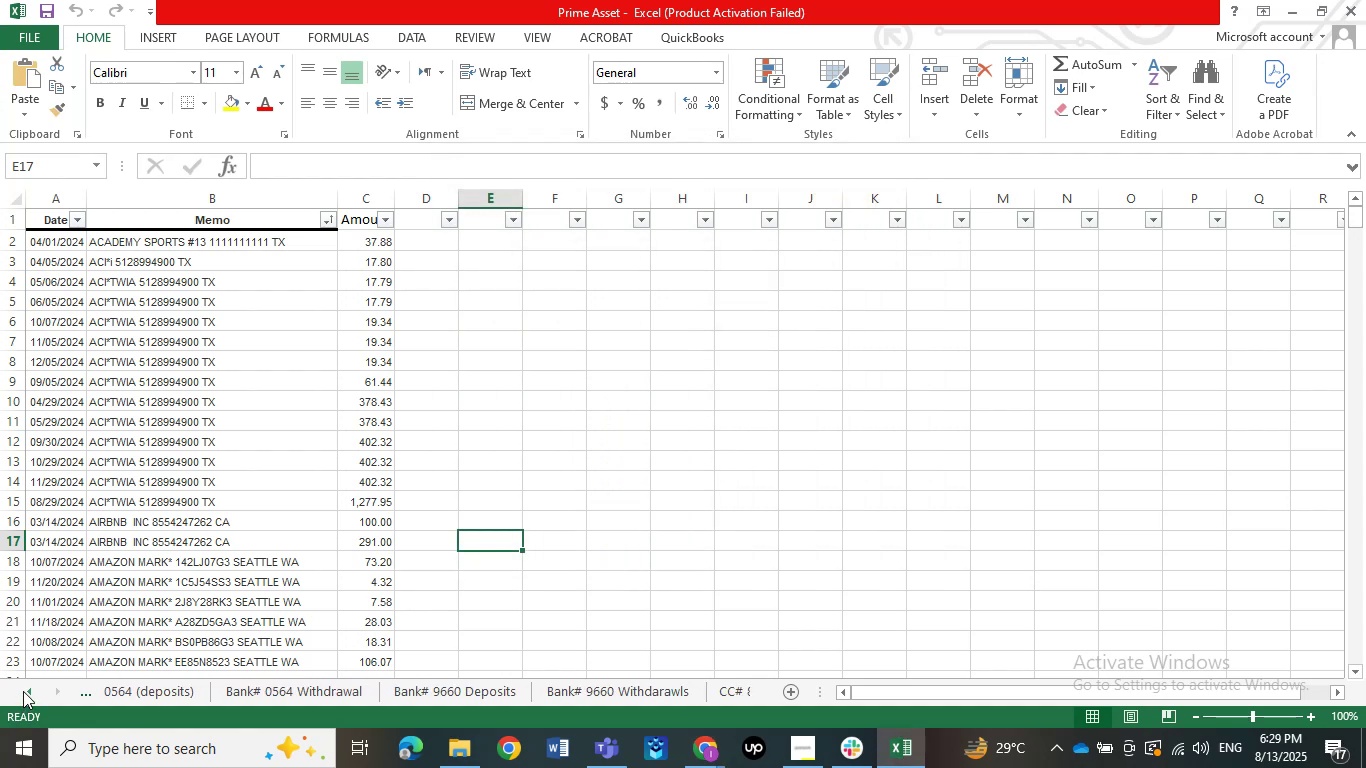 
triple_click([23, 691])
 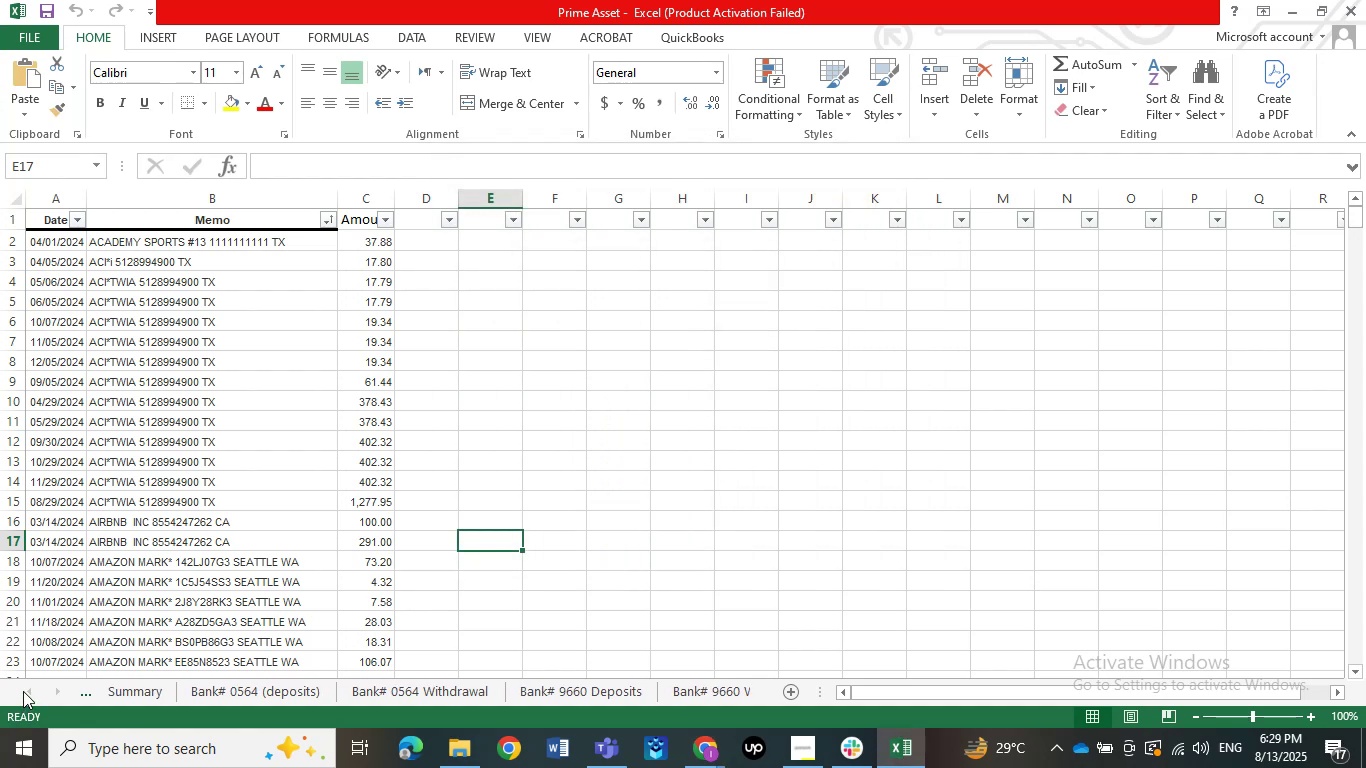 
triple_click([23, 691])
 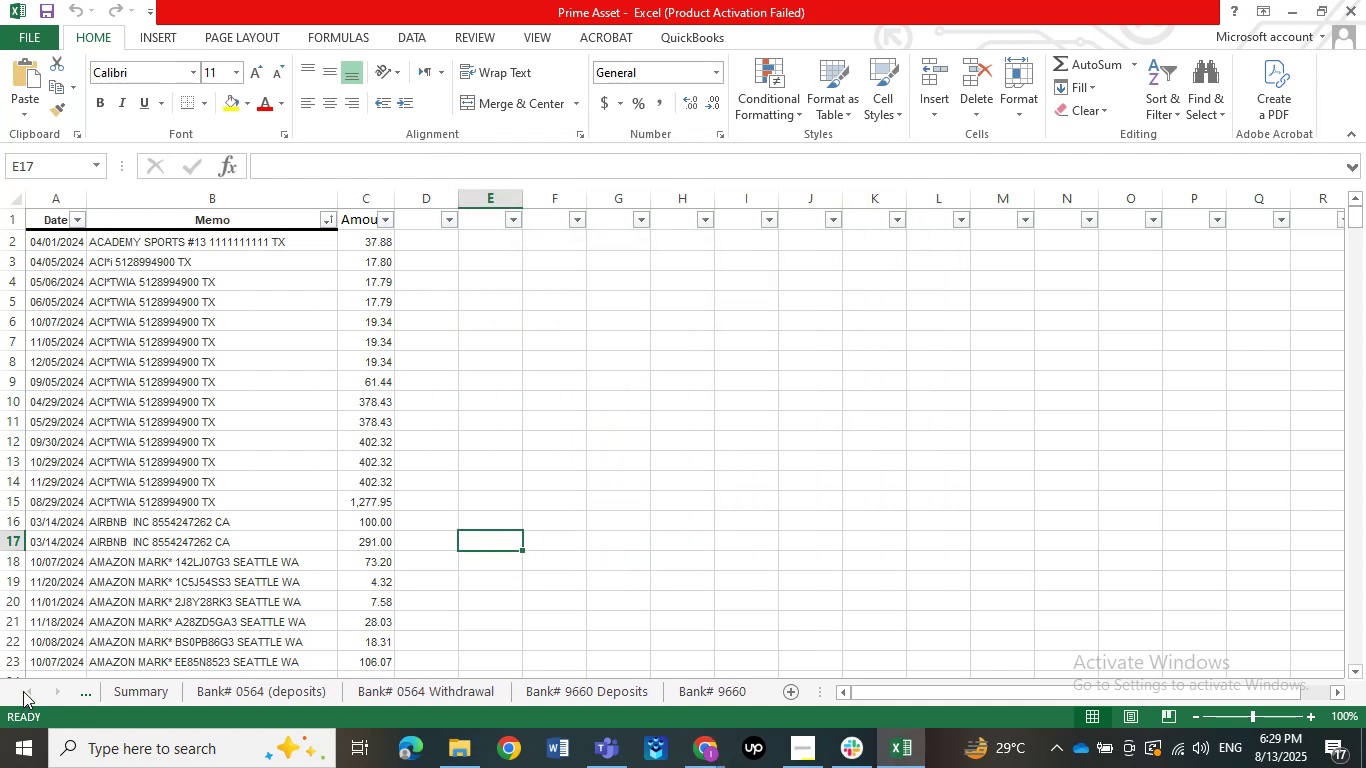 
triple_click([23, 691])
 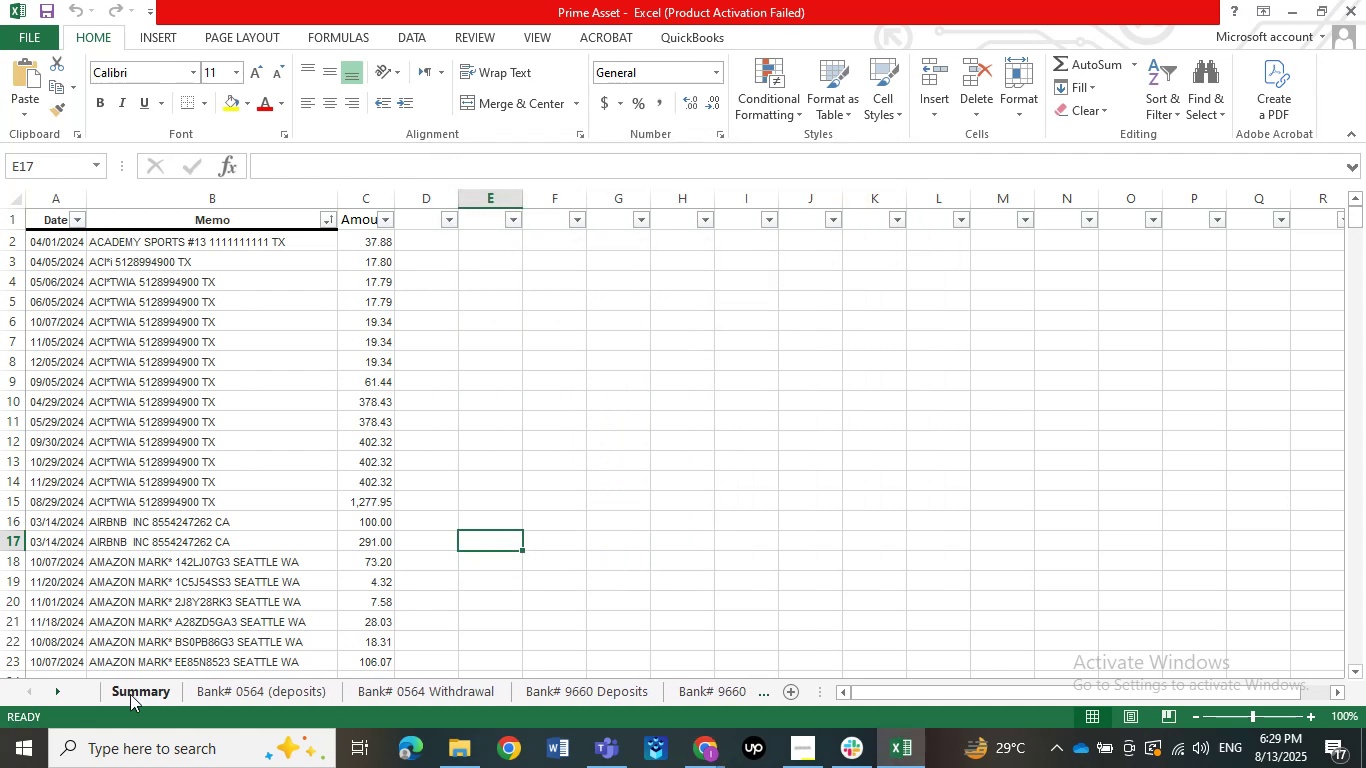 
left_click([133, 694])
 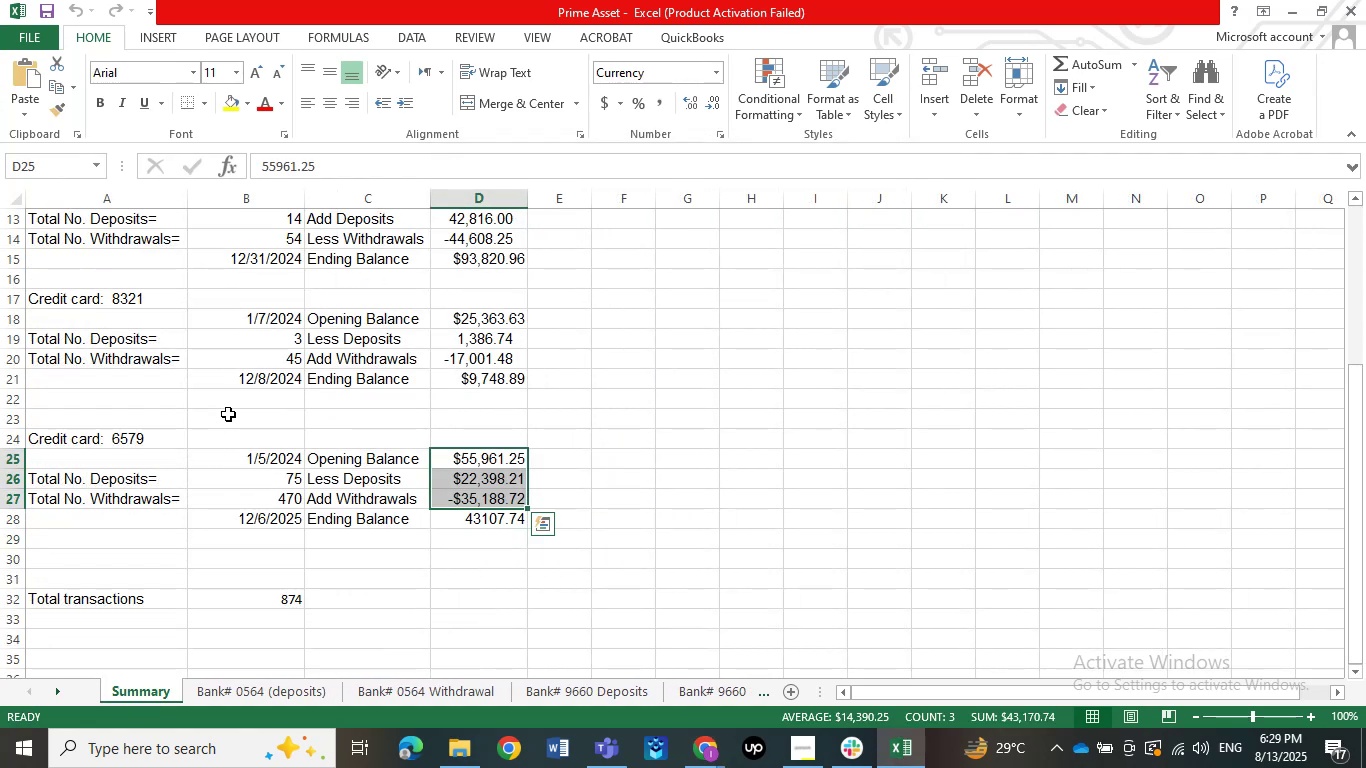 
scroll: coordinate [266, 451], scroll_direction: up, amount: 5.0
 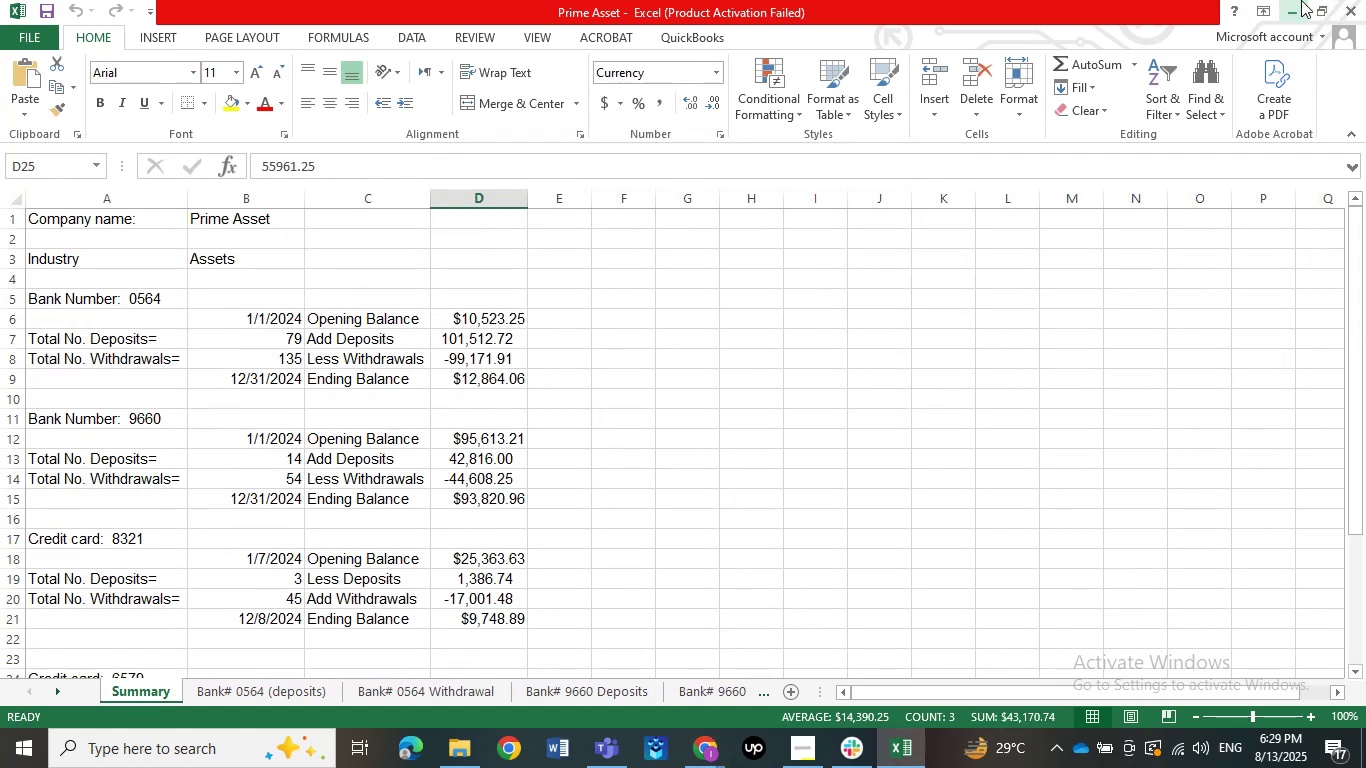 
left_click([1301, 0])
 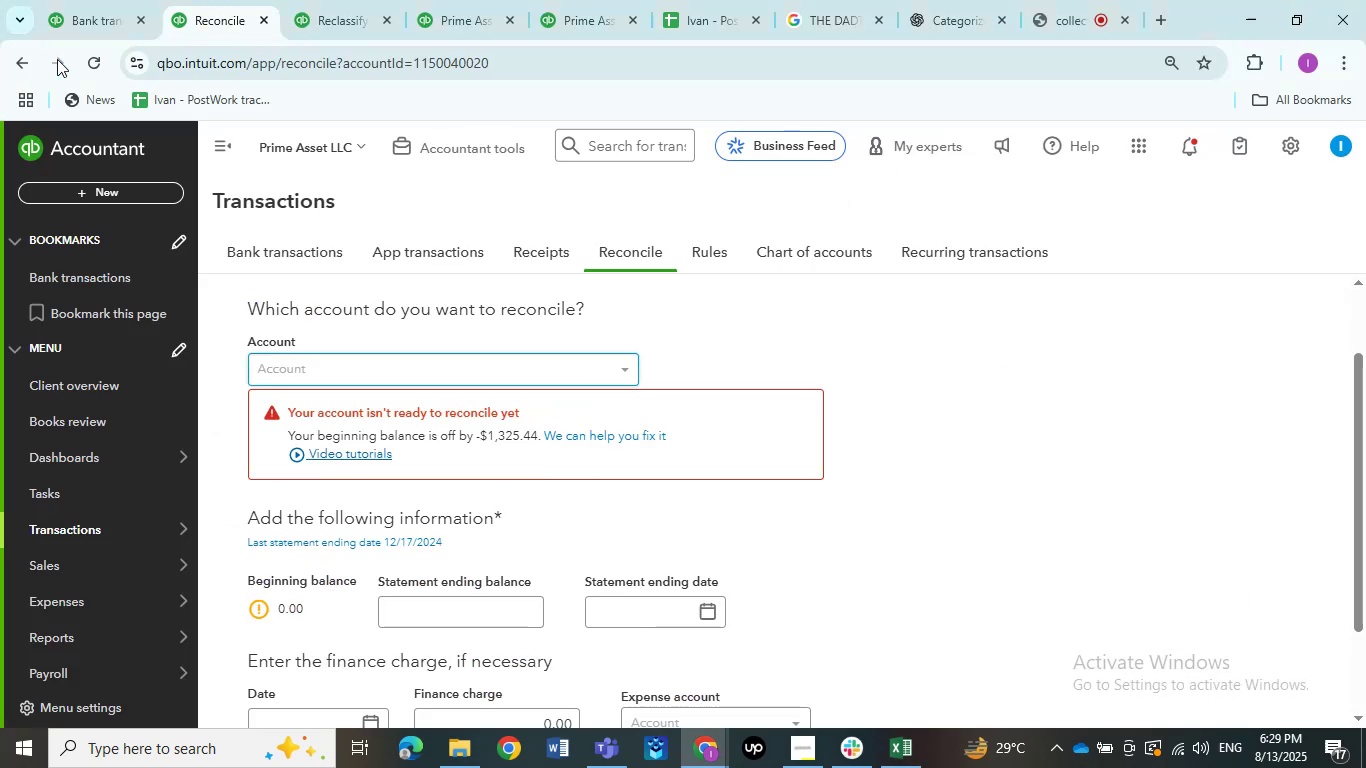 
left_click([82, 36])
 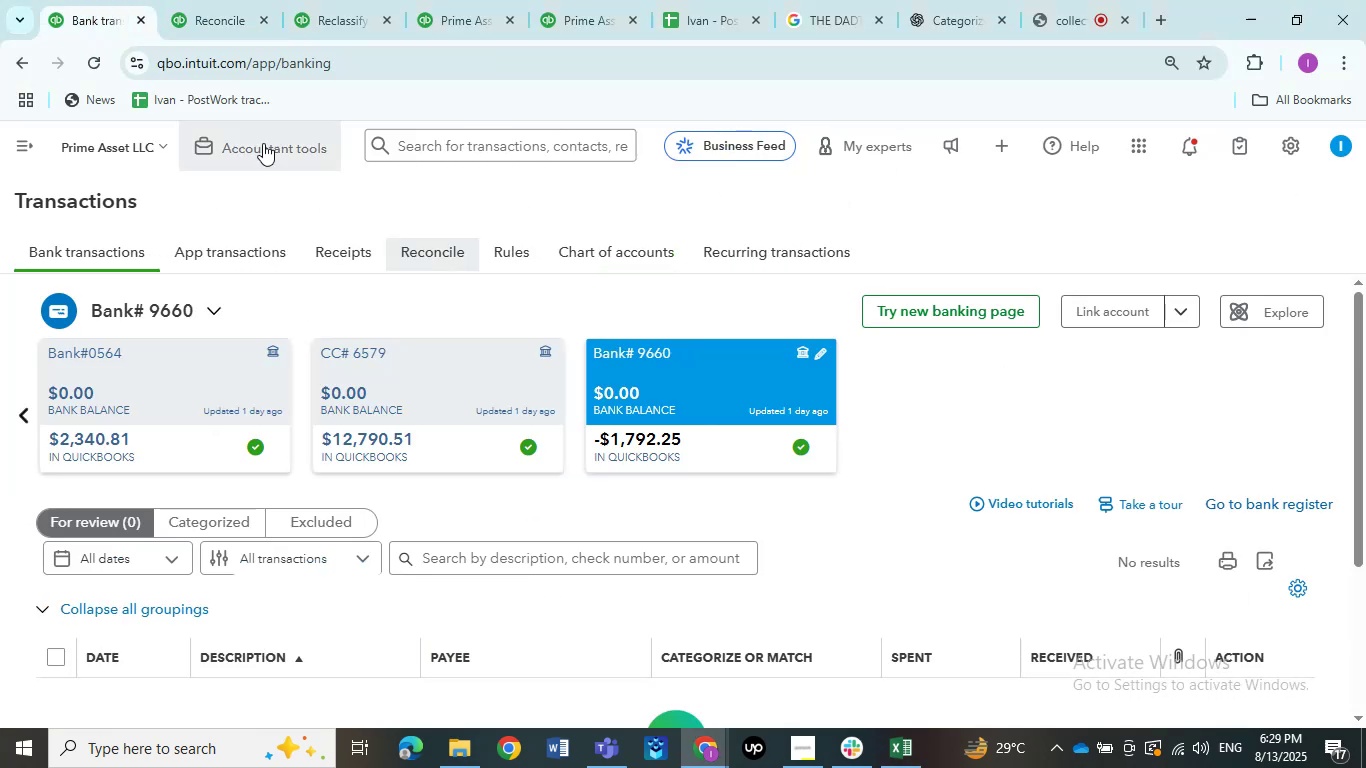 
left_click([254, 138])
 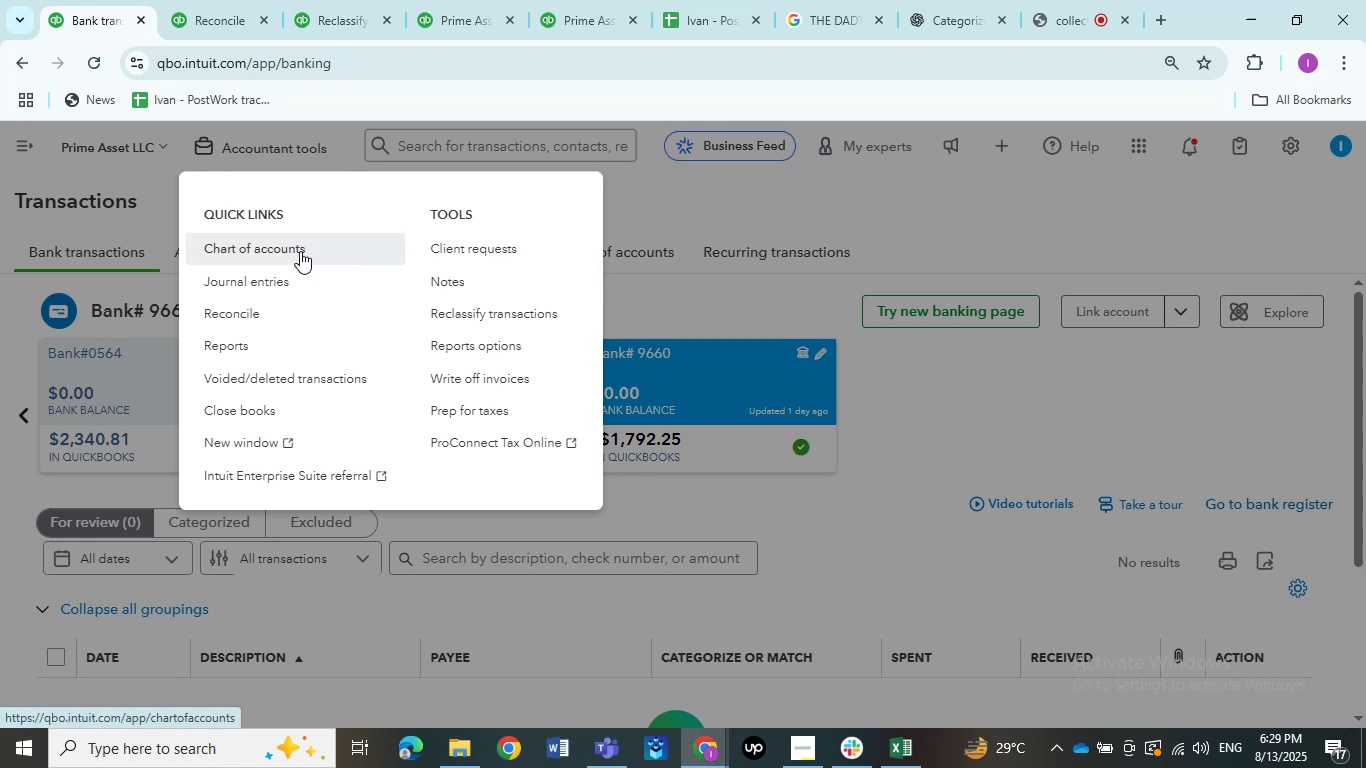 
left_click([289, 271])
 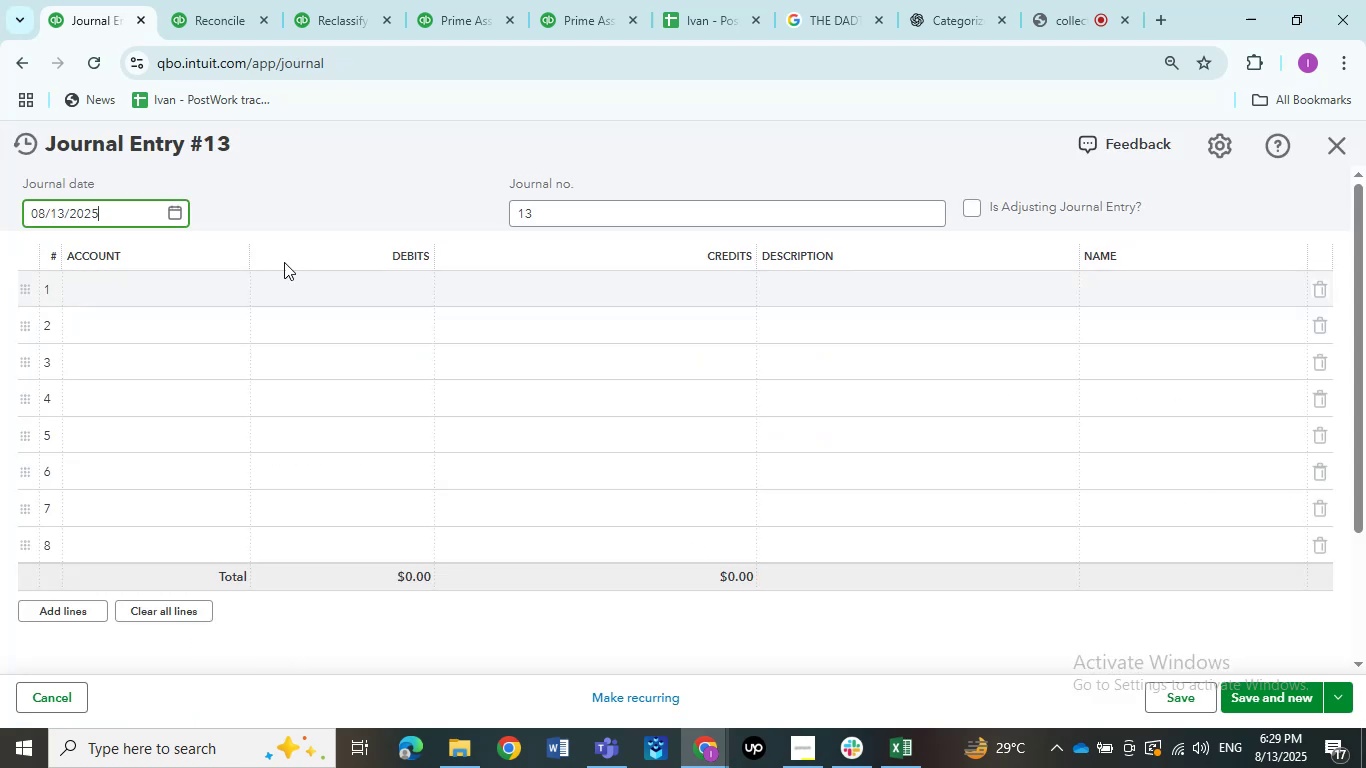 
left_click_drag(start_coordinate=[120, 207], to_coordinate=[0, 207])
 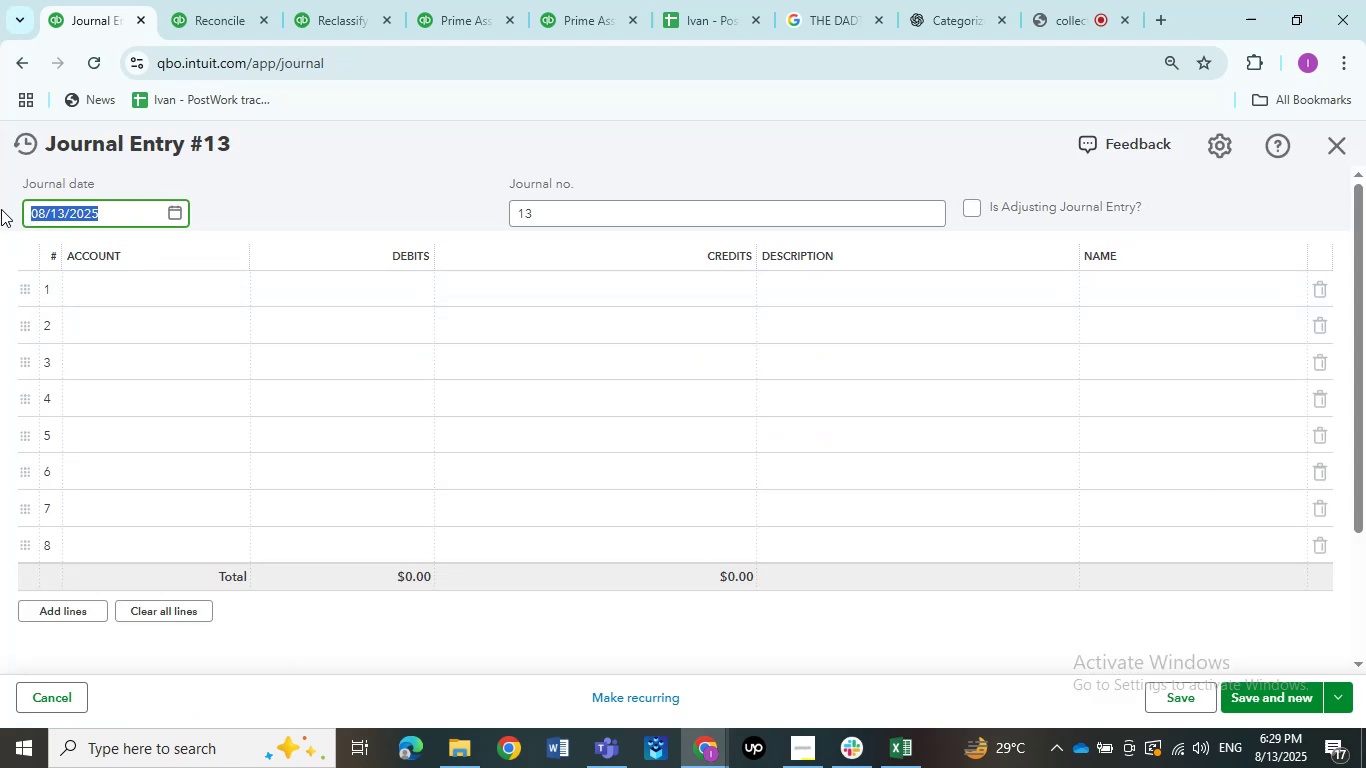 
key(Numpad0)
 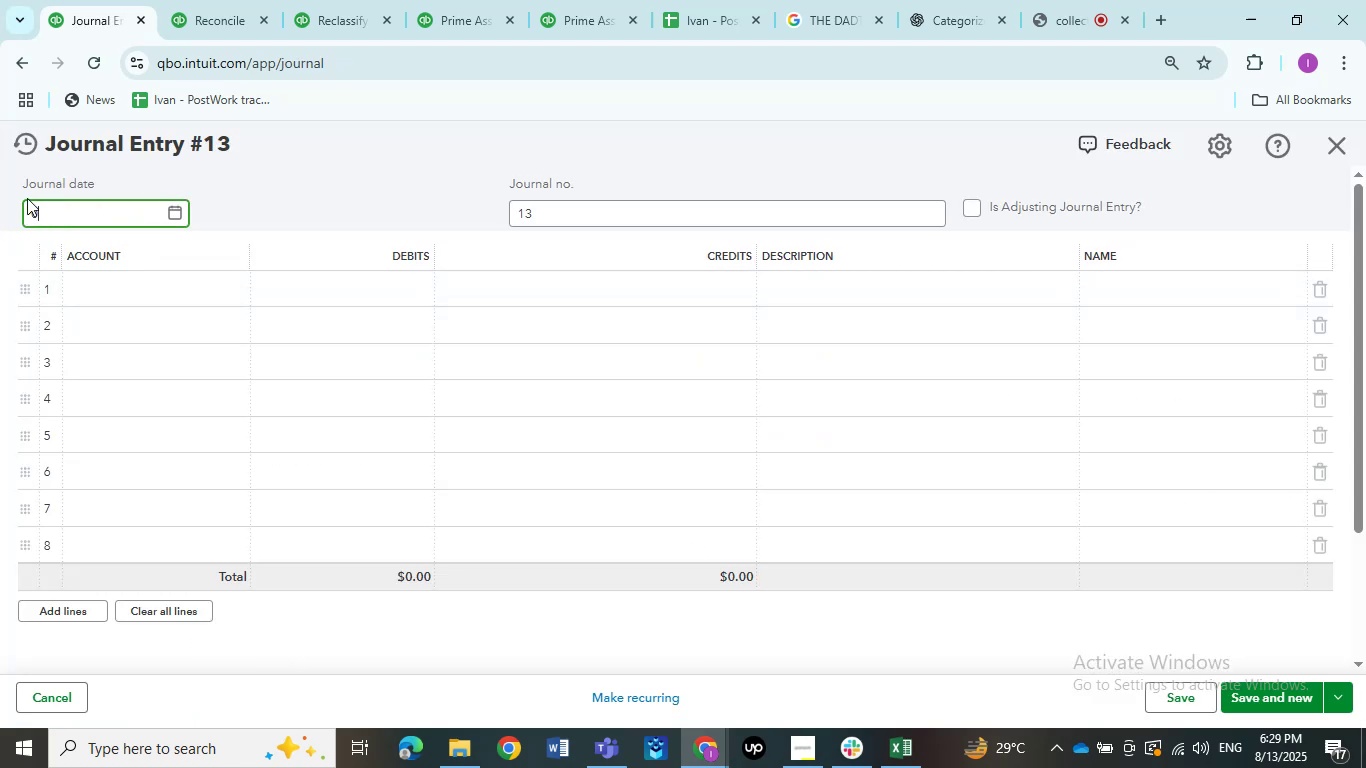 
key(Numpad1)
 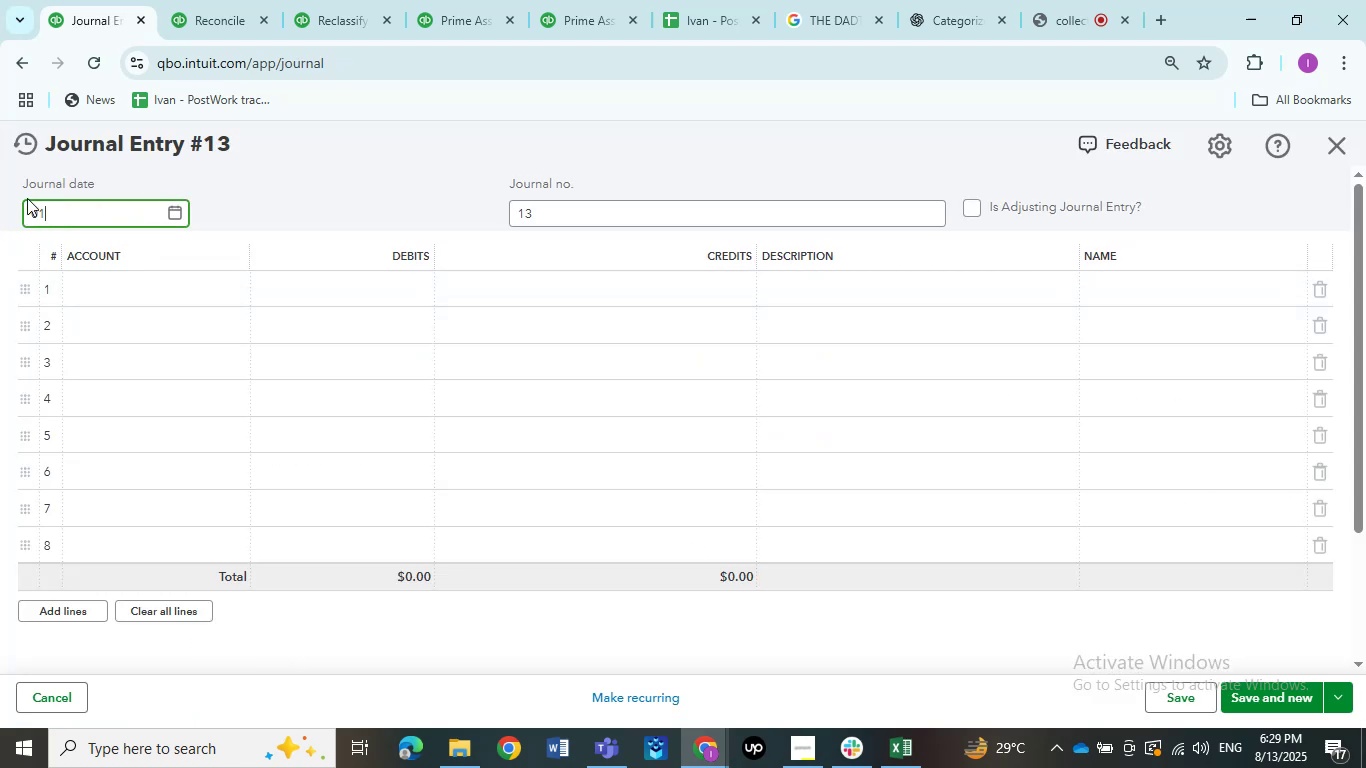 
key(NumpadDivide)
 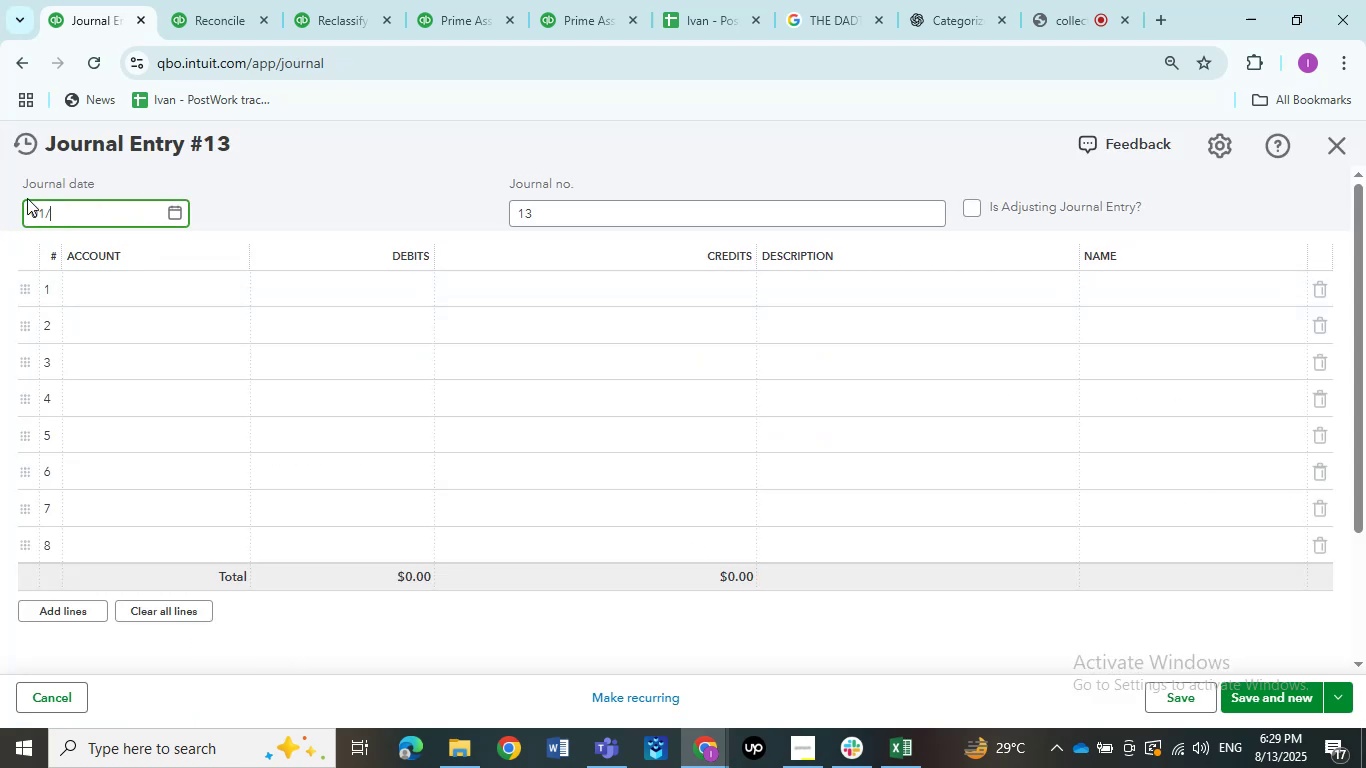 
key(Numpad0)
 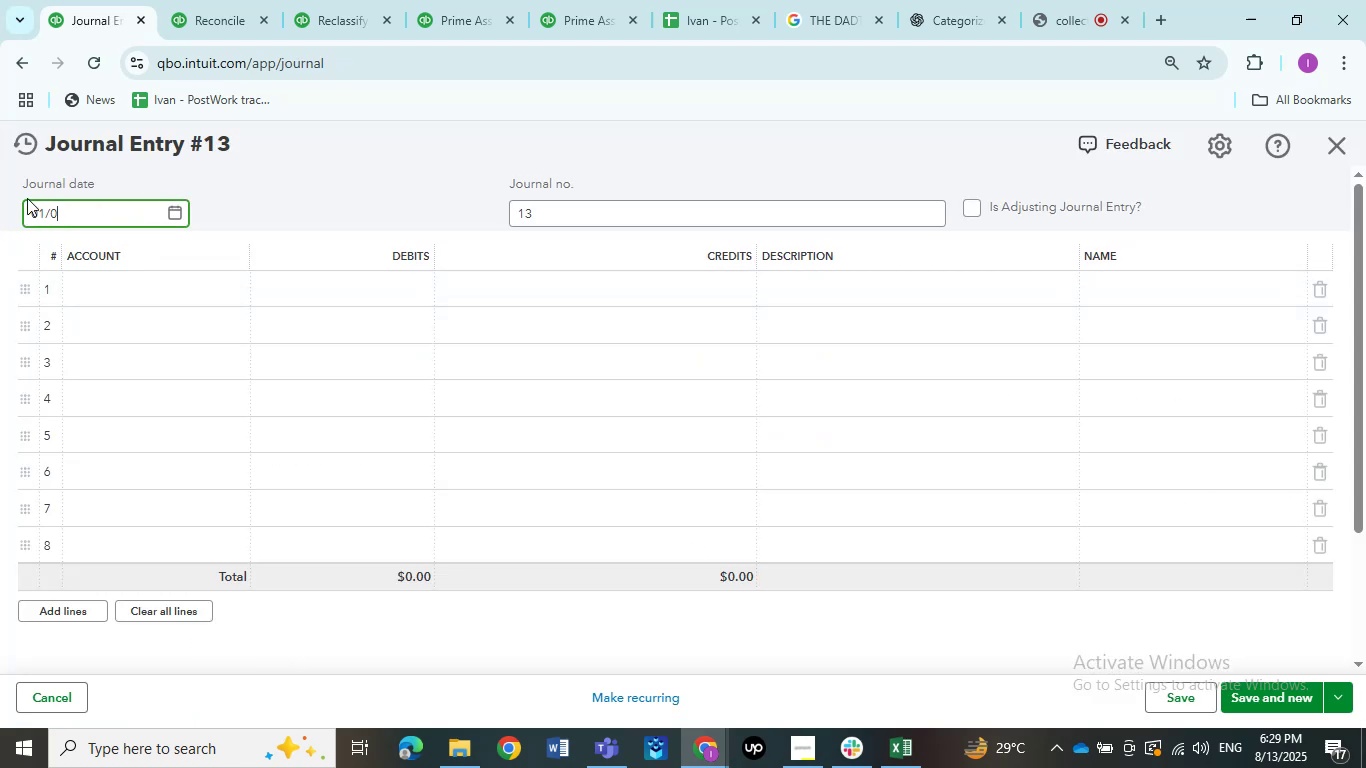 
key(Numpad1)
 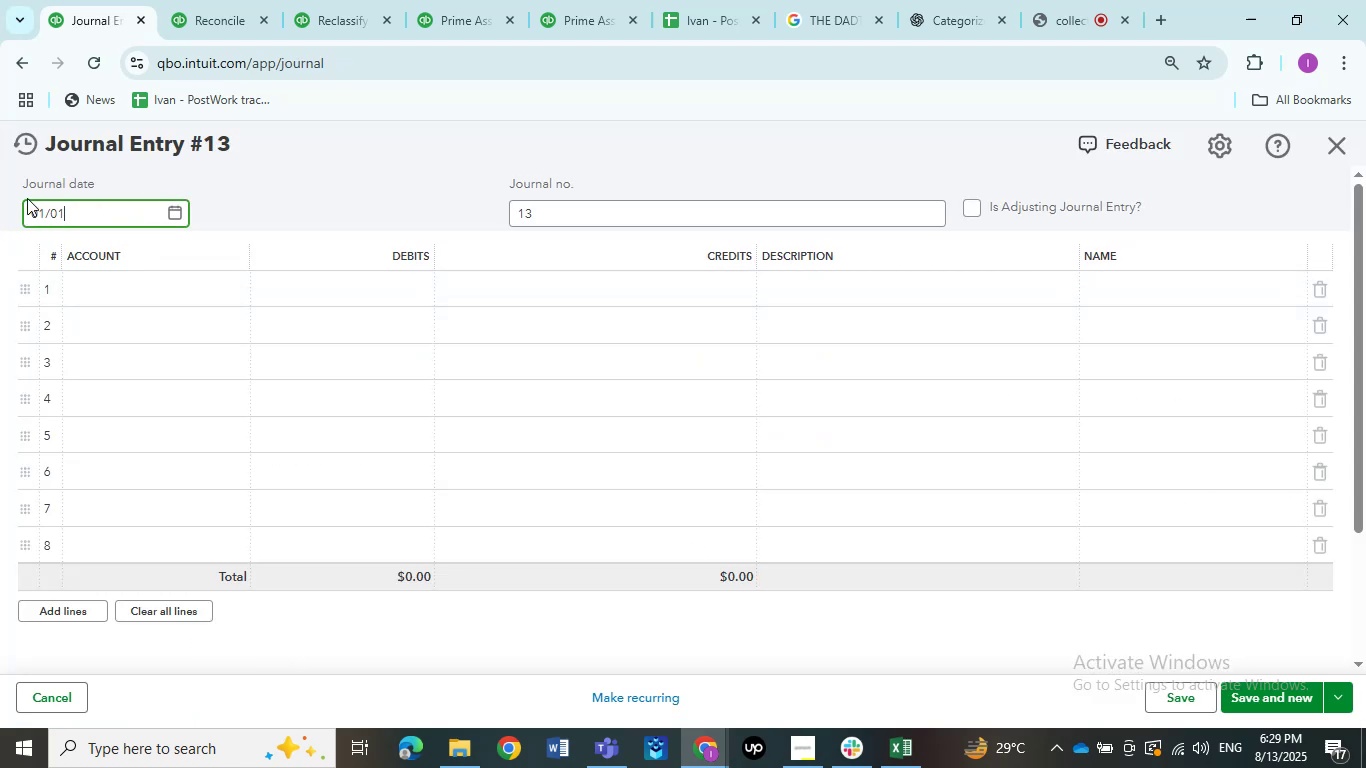 
key(NumpadDivide)
 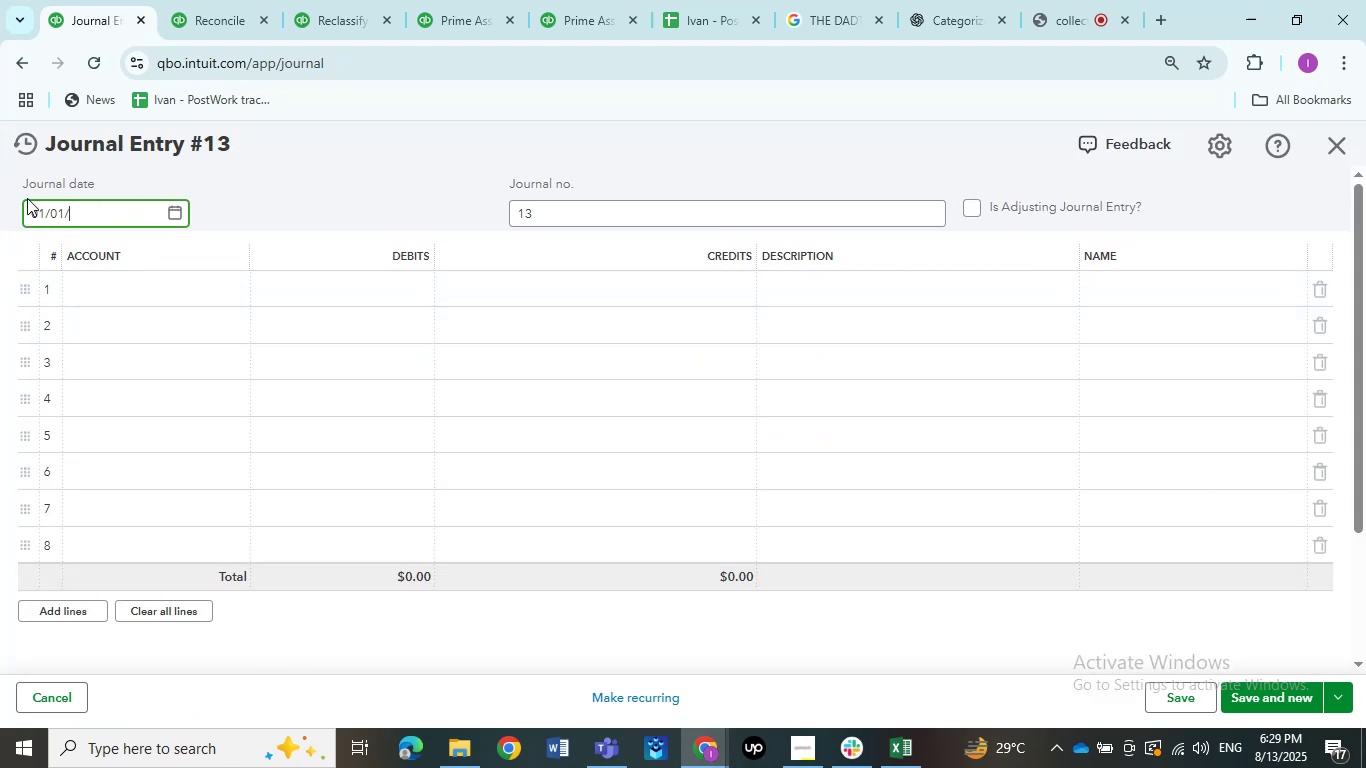 
key(Numpad2)
 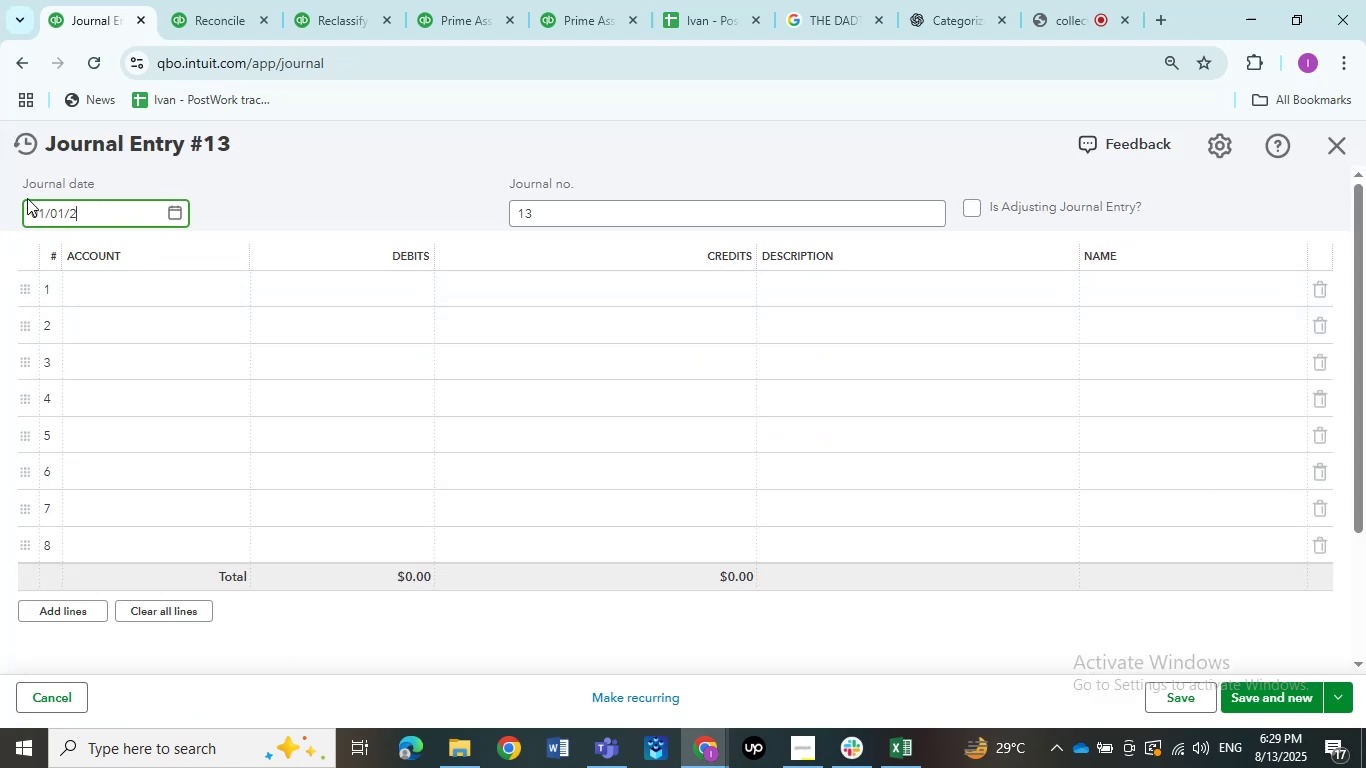 
key(Numpad0)
 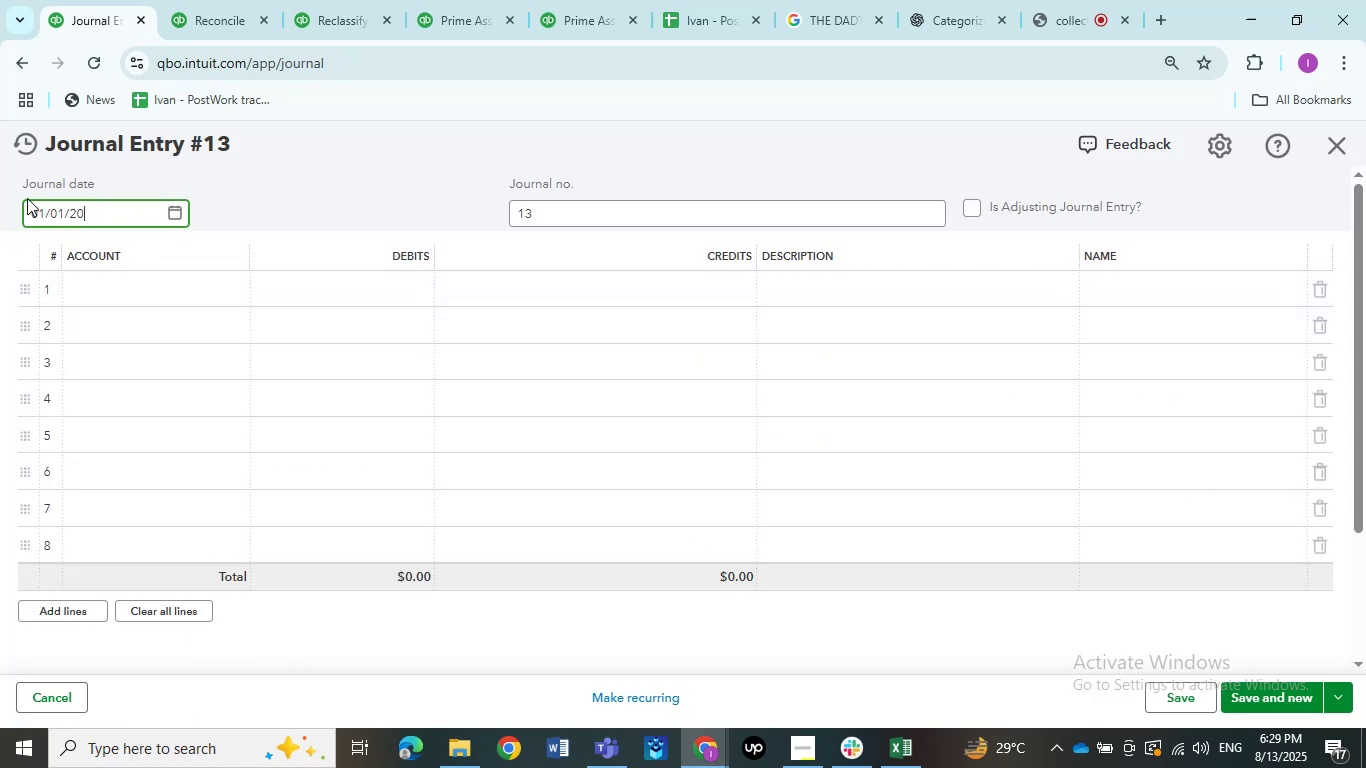 
key(Numpad2)
 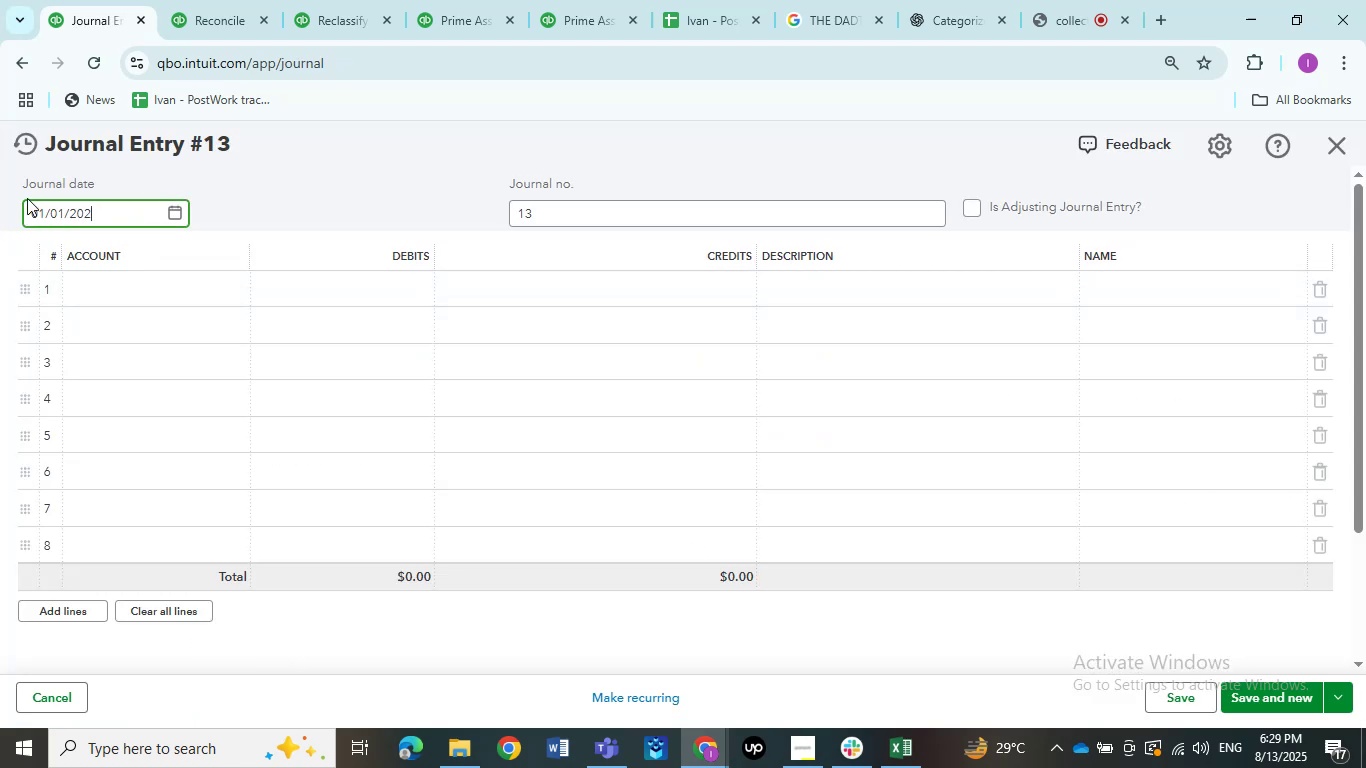 
key(Numpad4)
 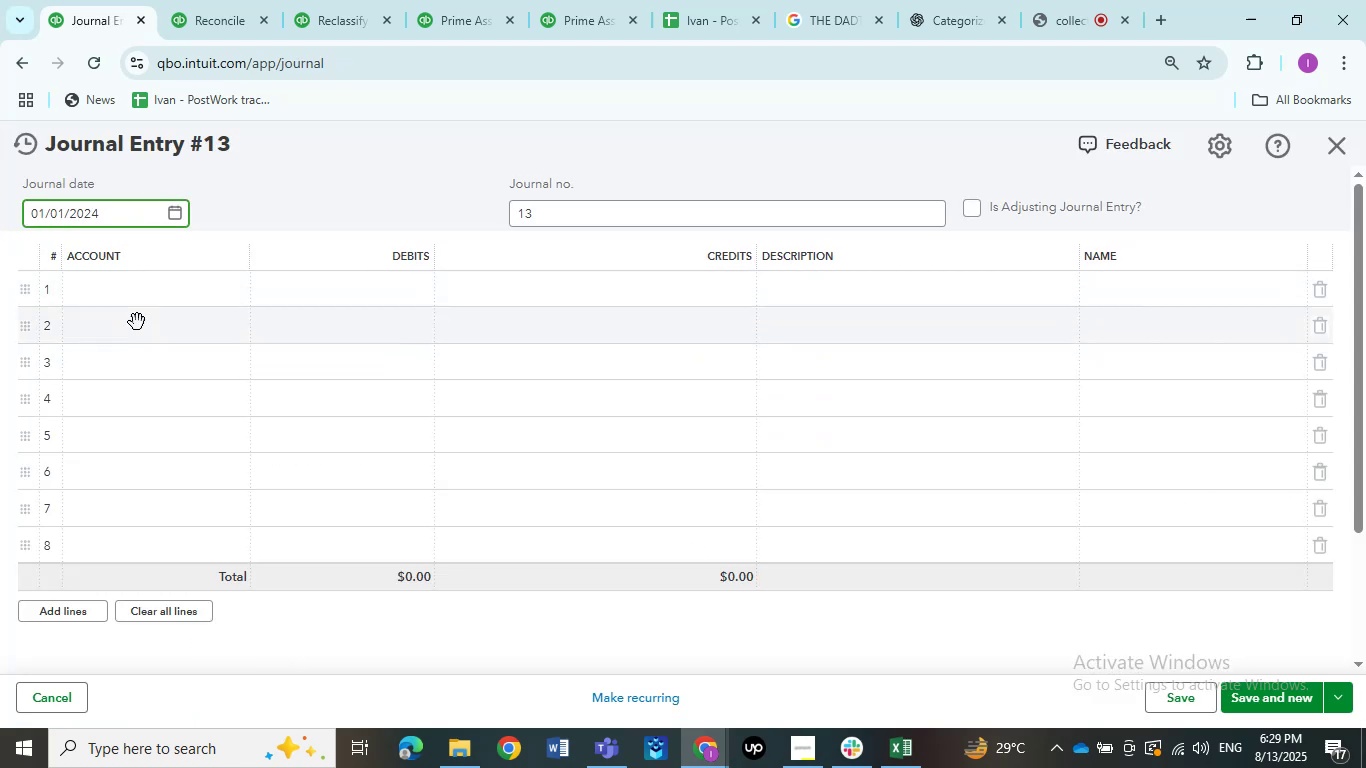 
left_click([137, 302])
 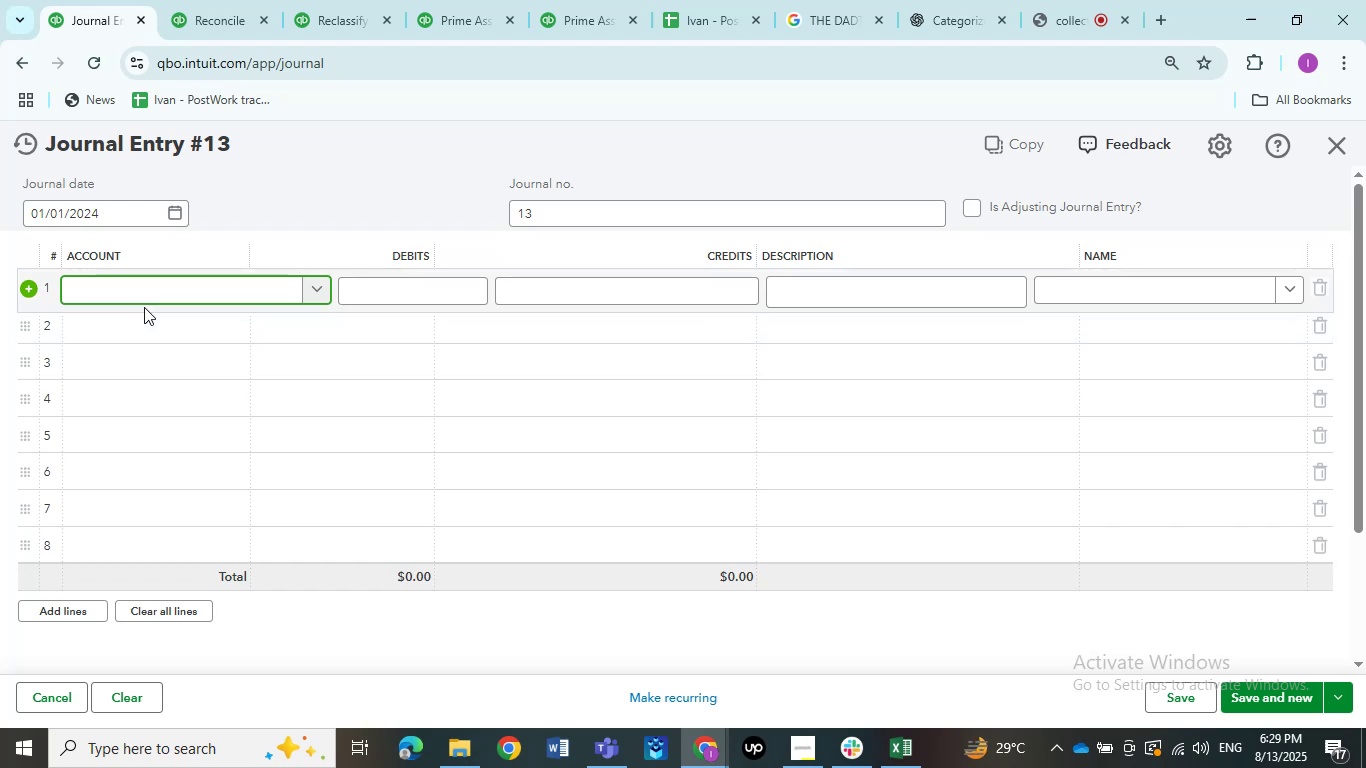 
wait(12.23)
 